 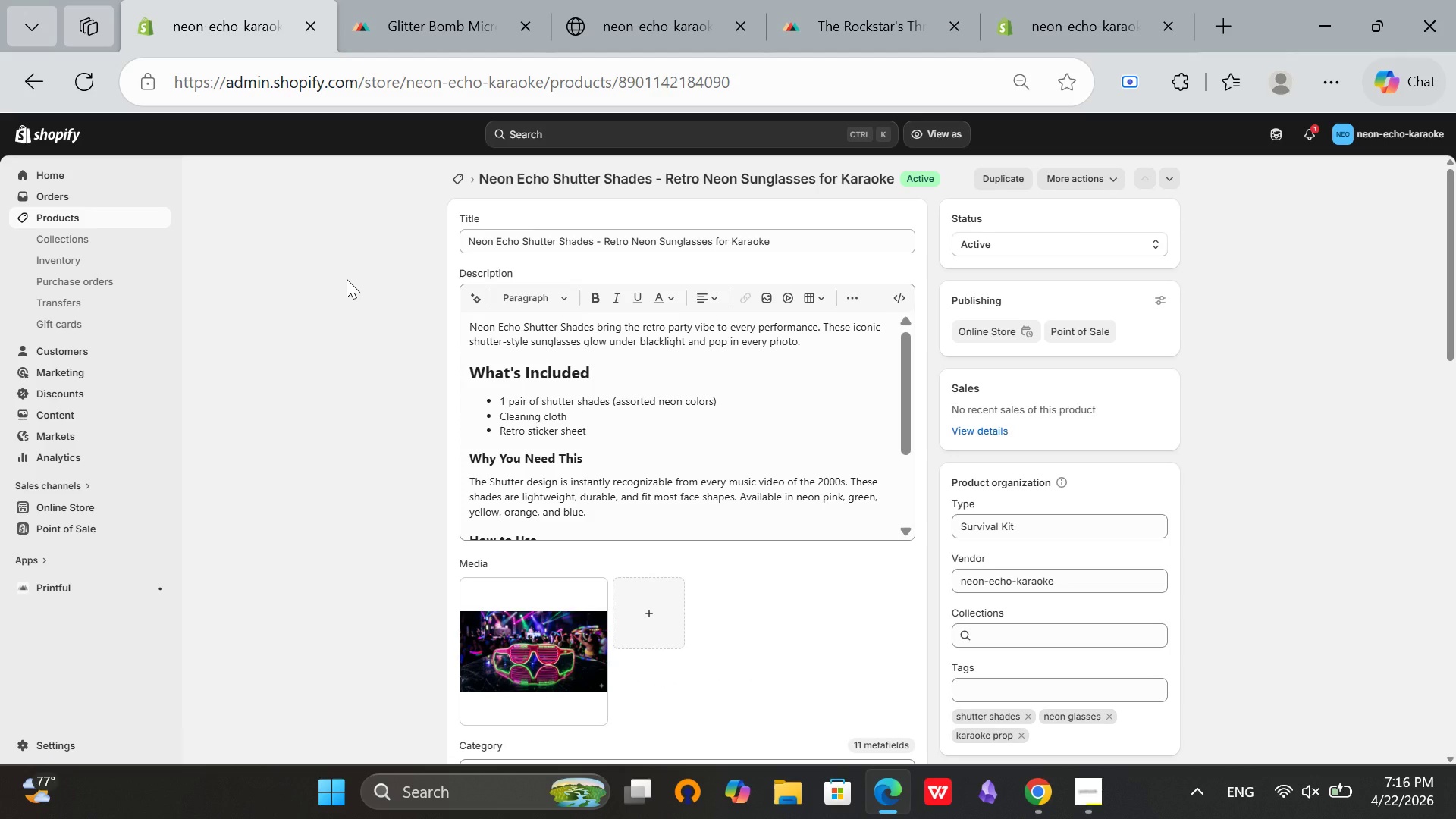 
scroll: coordinate [901, 383], scroll_direction: down, amount: 5.0
 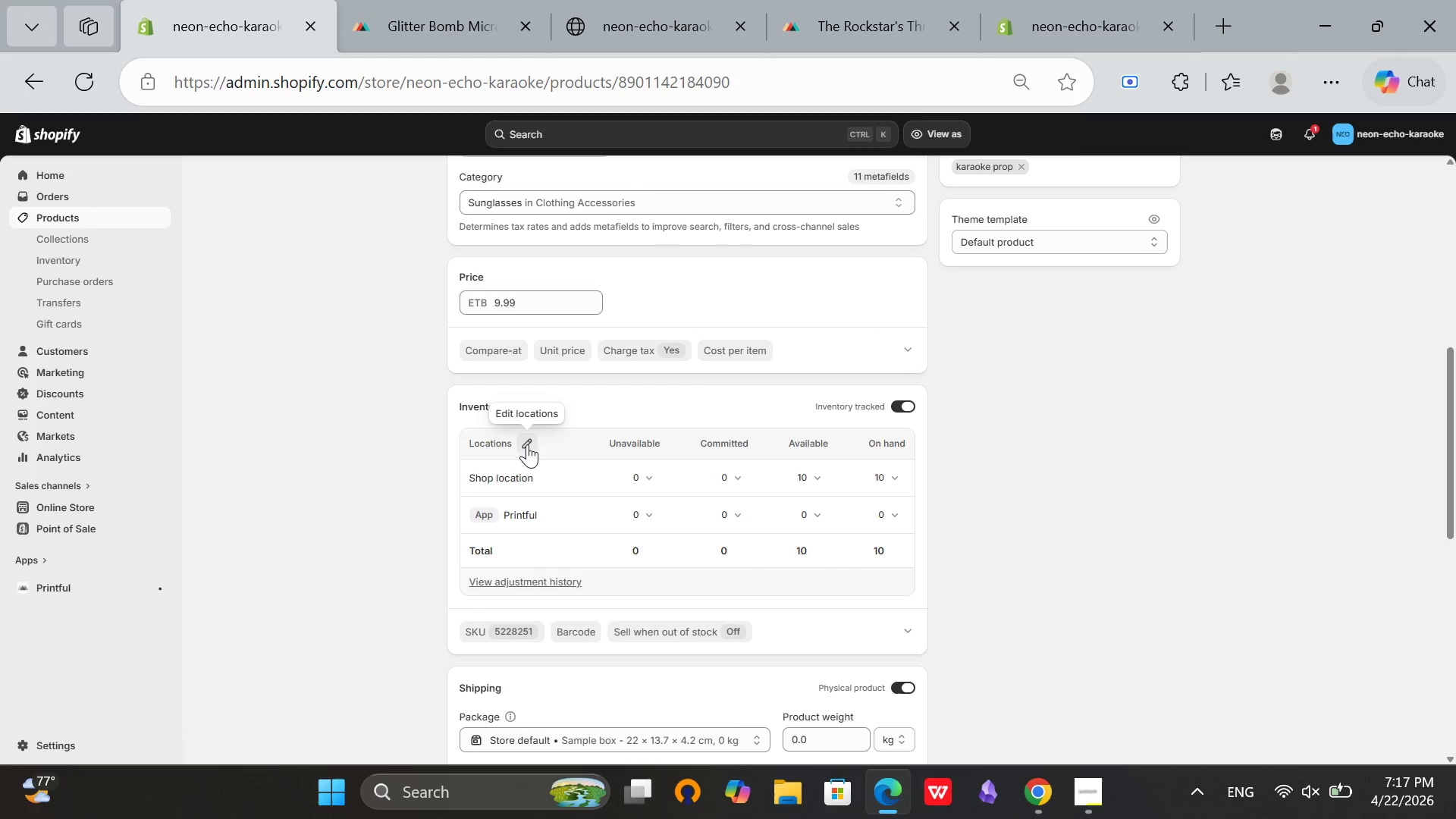 
left_click([529, 444])
 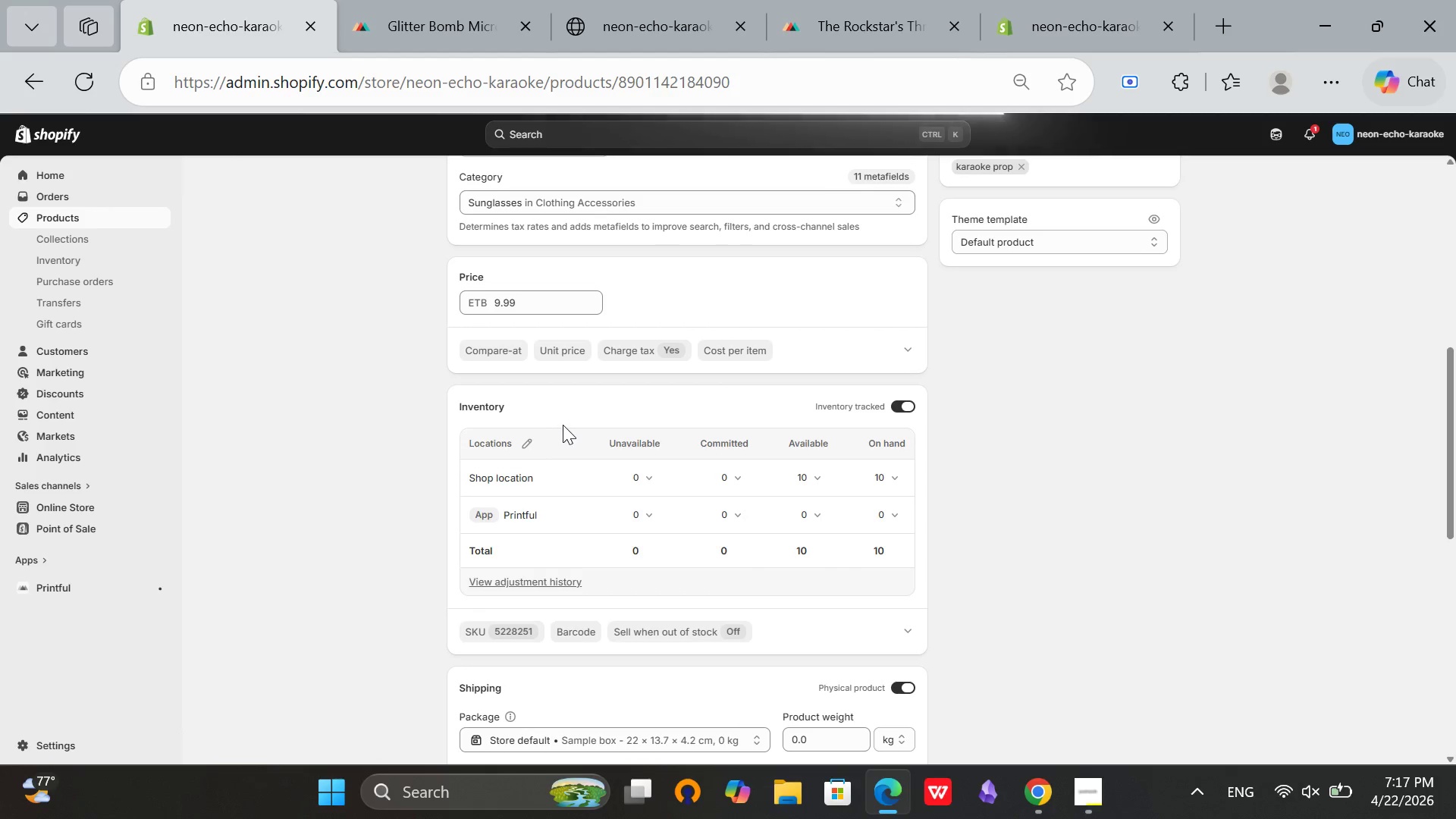 
mouse_move([675, 391])
 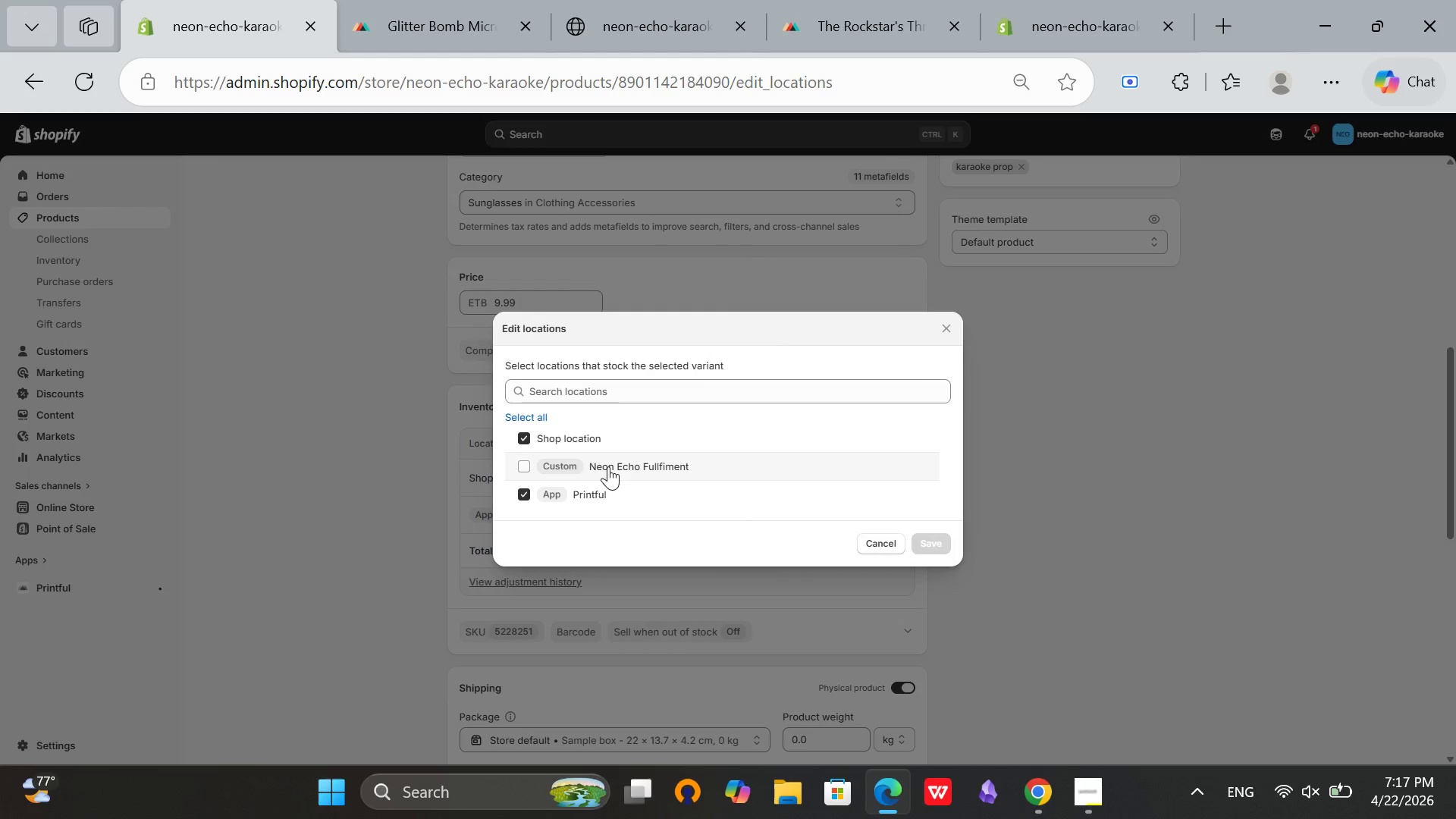 
left_click([608, 466])
 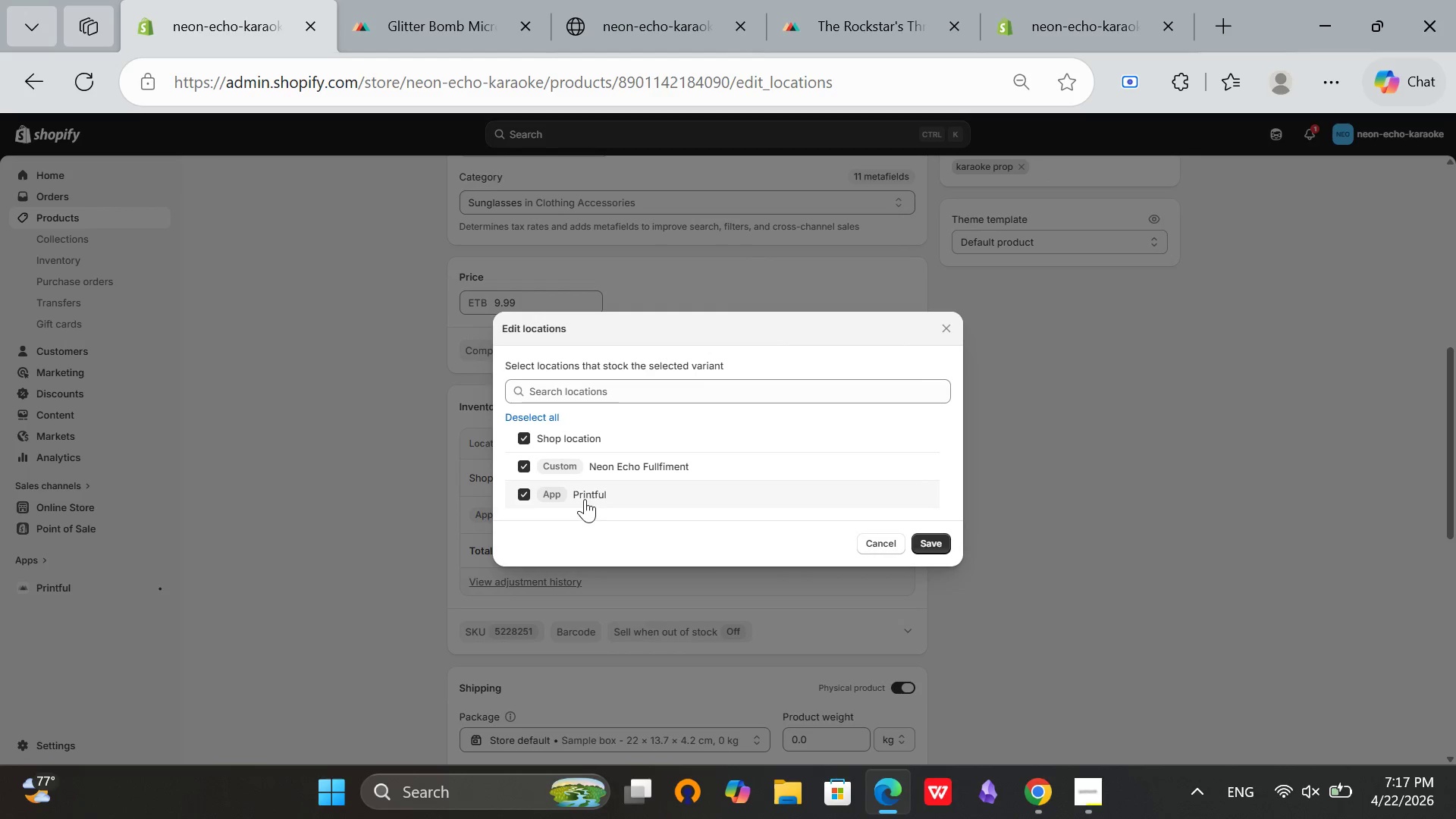 
left_click([585, 499])
 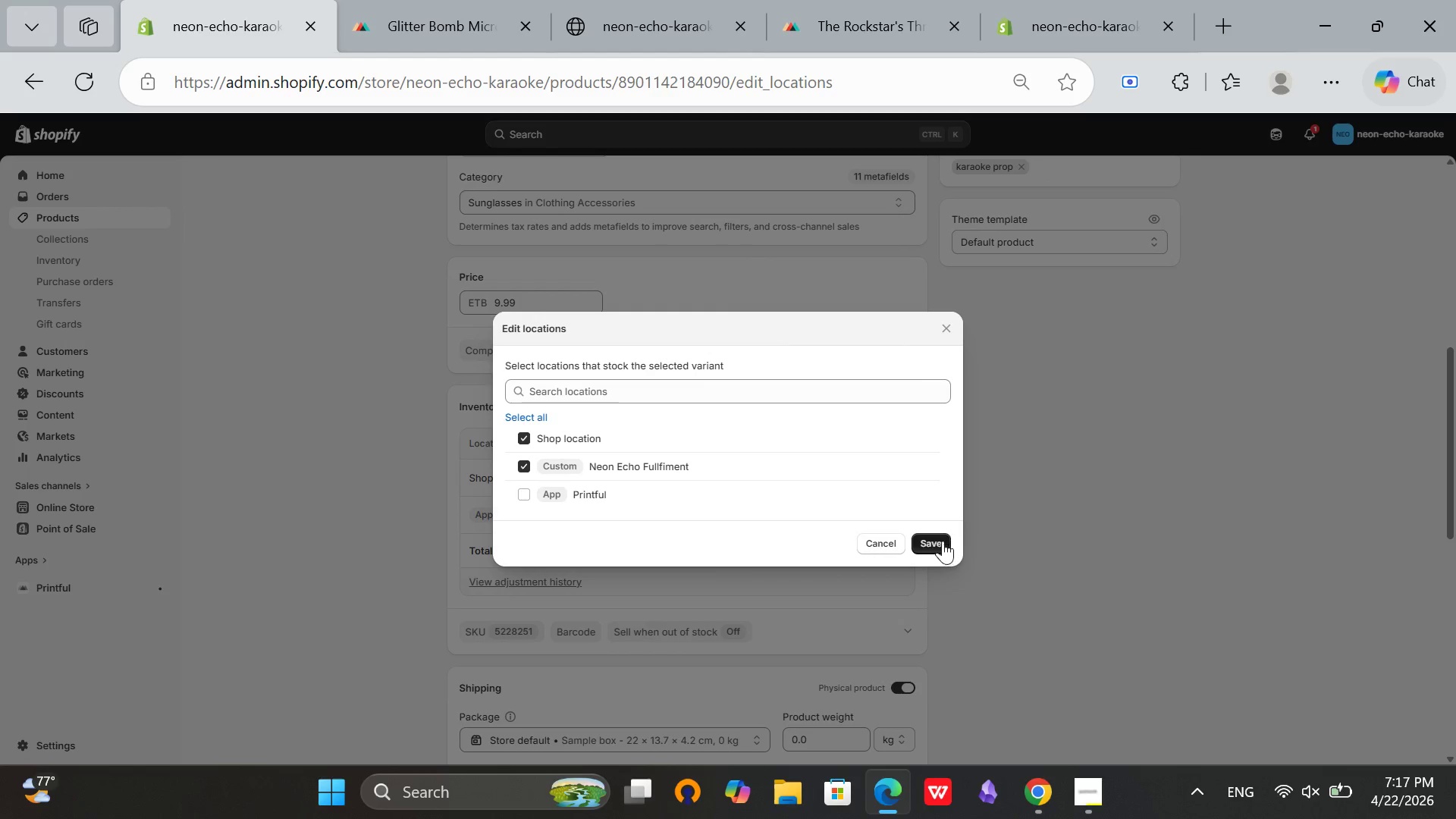 
left_click([934, 541])
 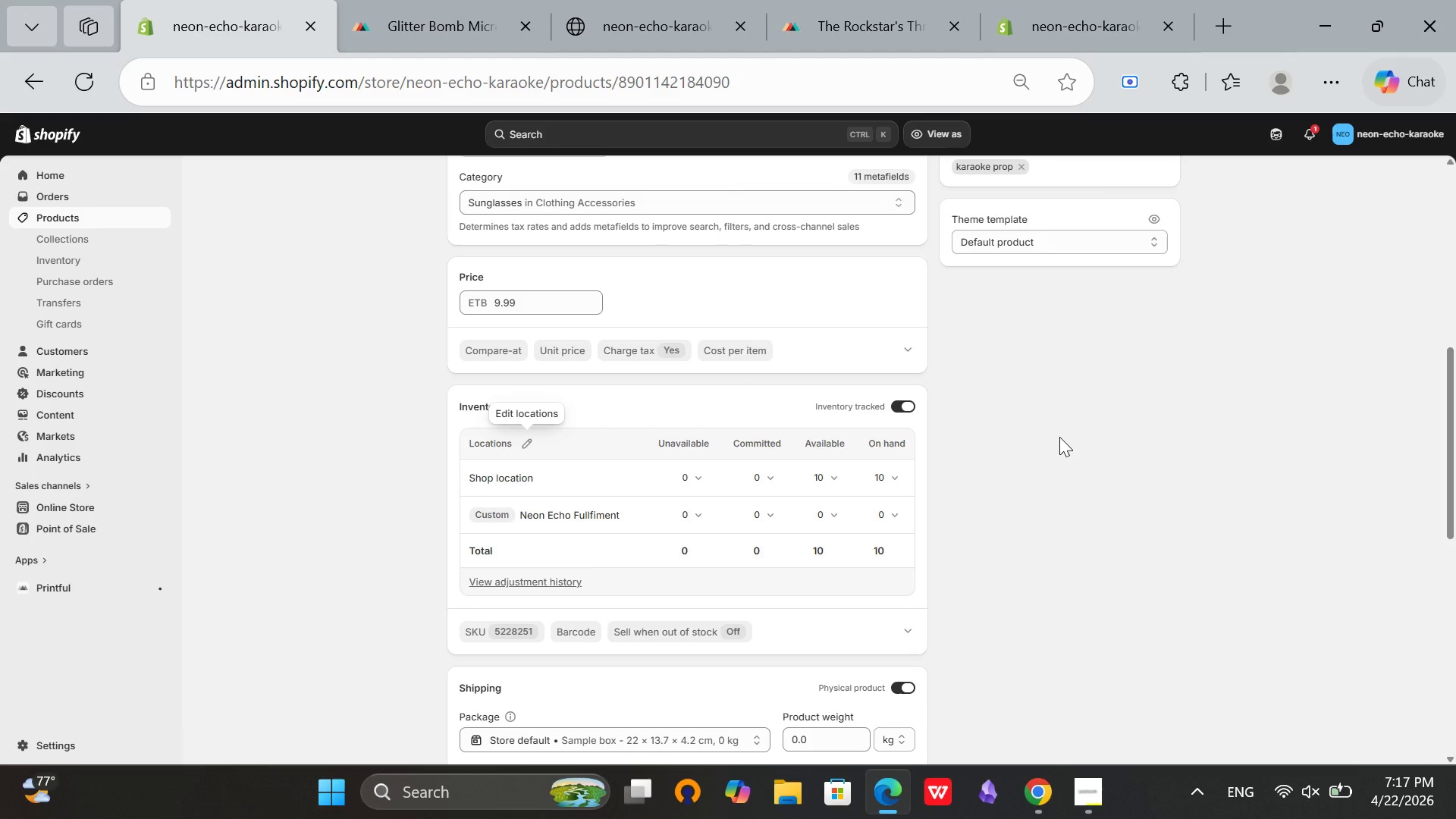 
wait(14.81)
 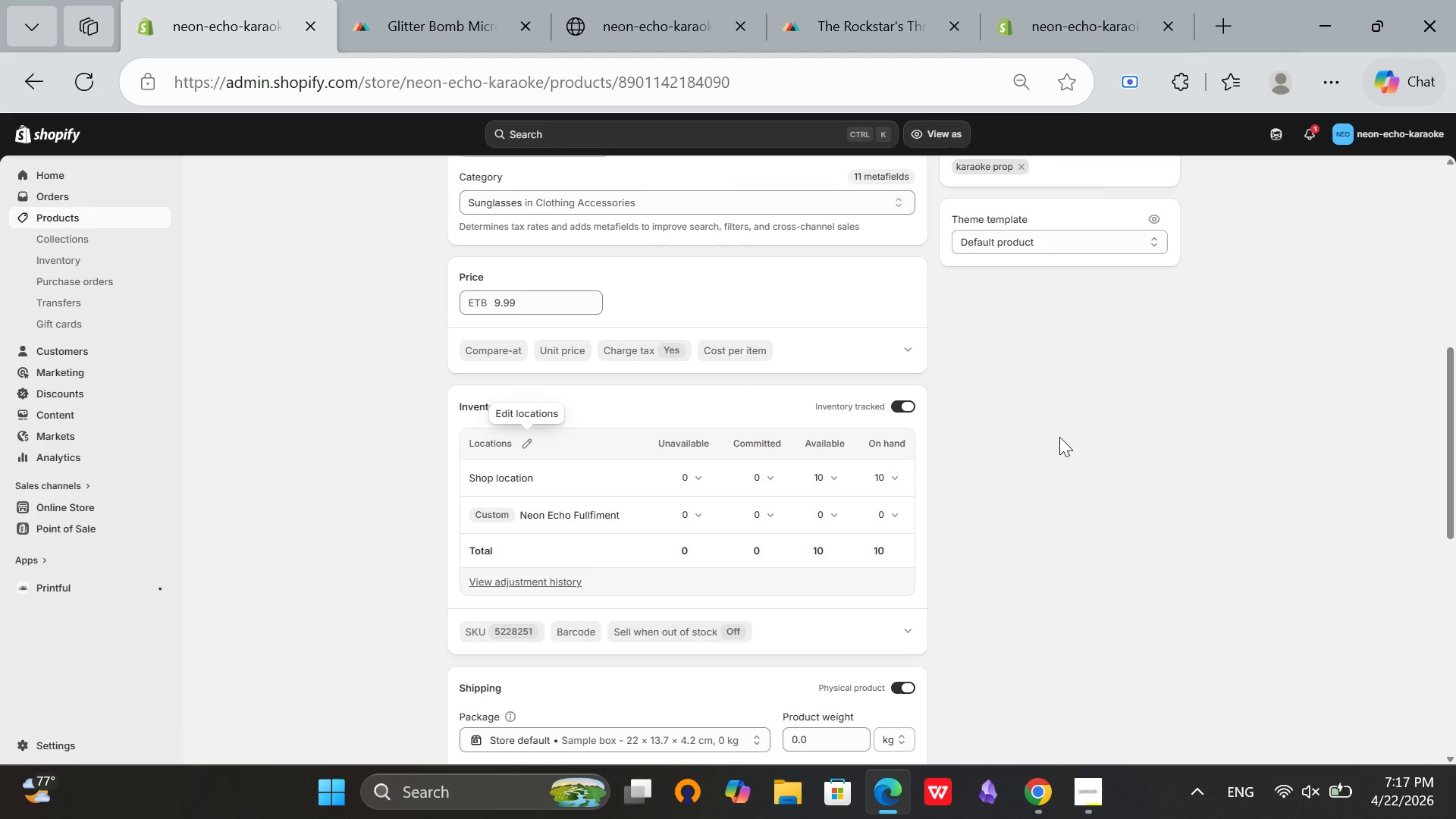 
left_click([416, 0])
 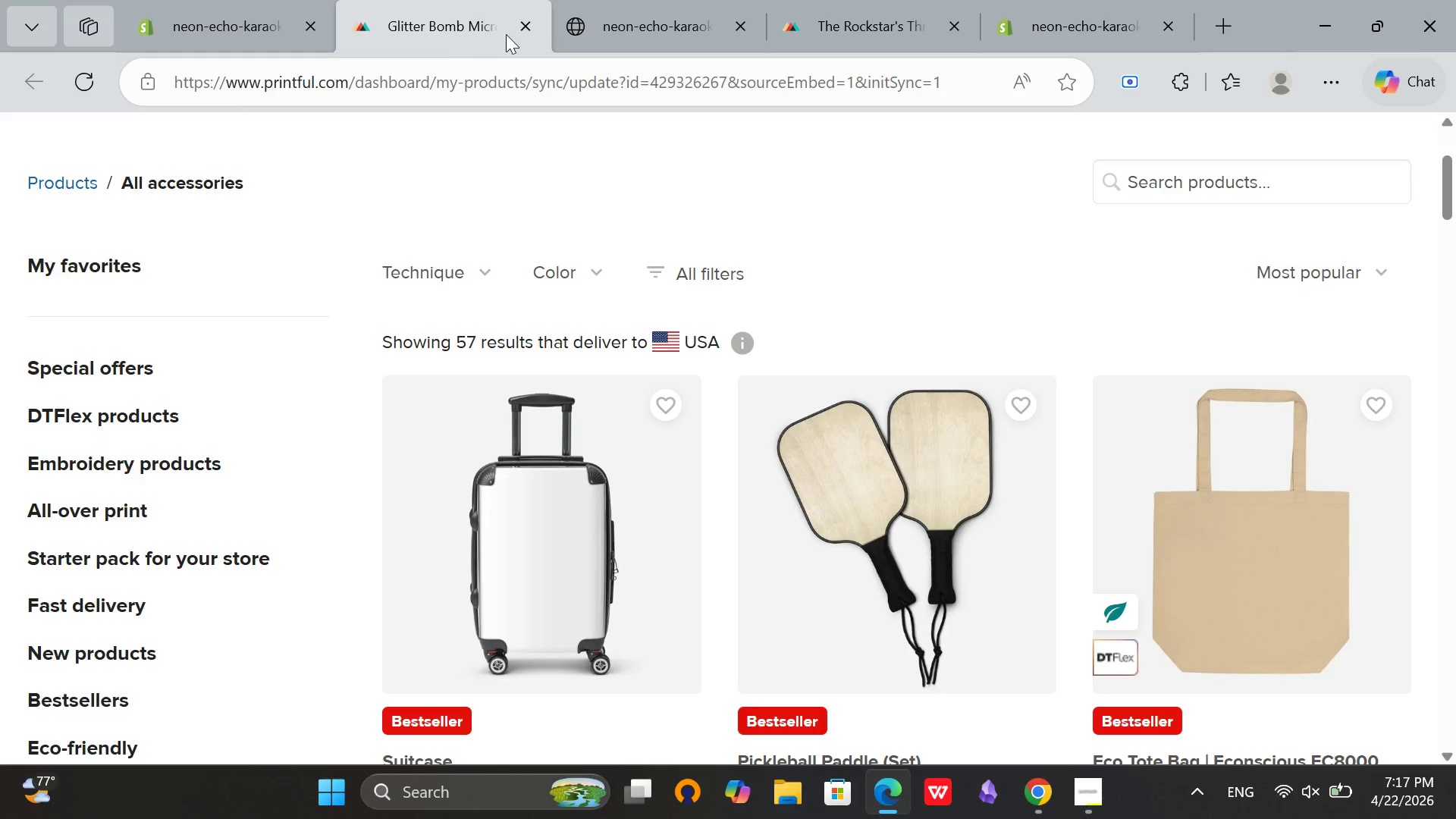 
left_click([516, 33])
 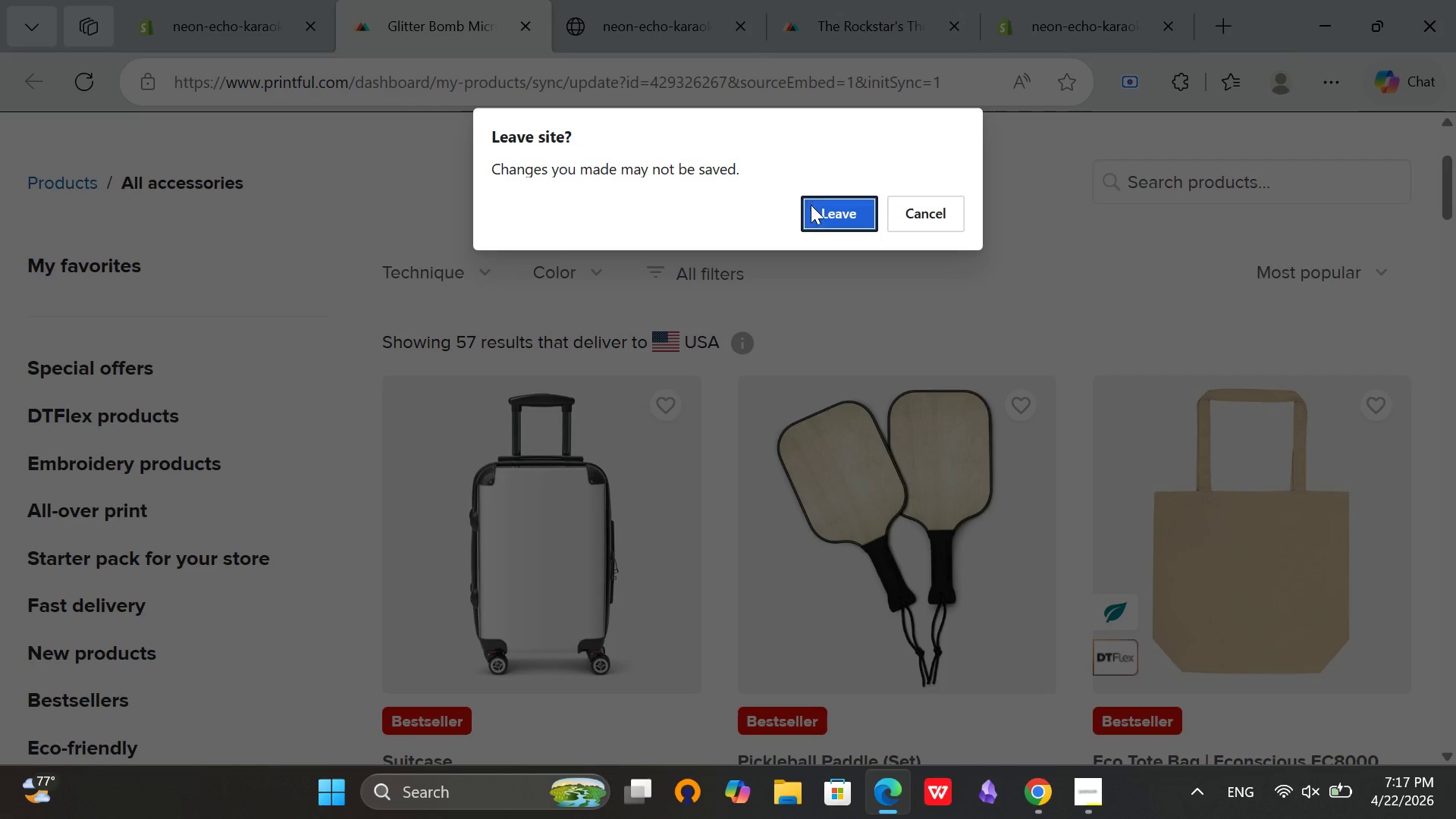 
left_click([813, 208])
 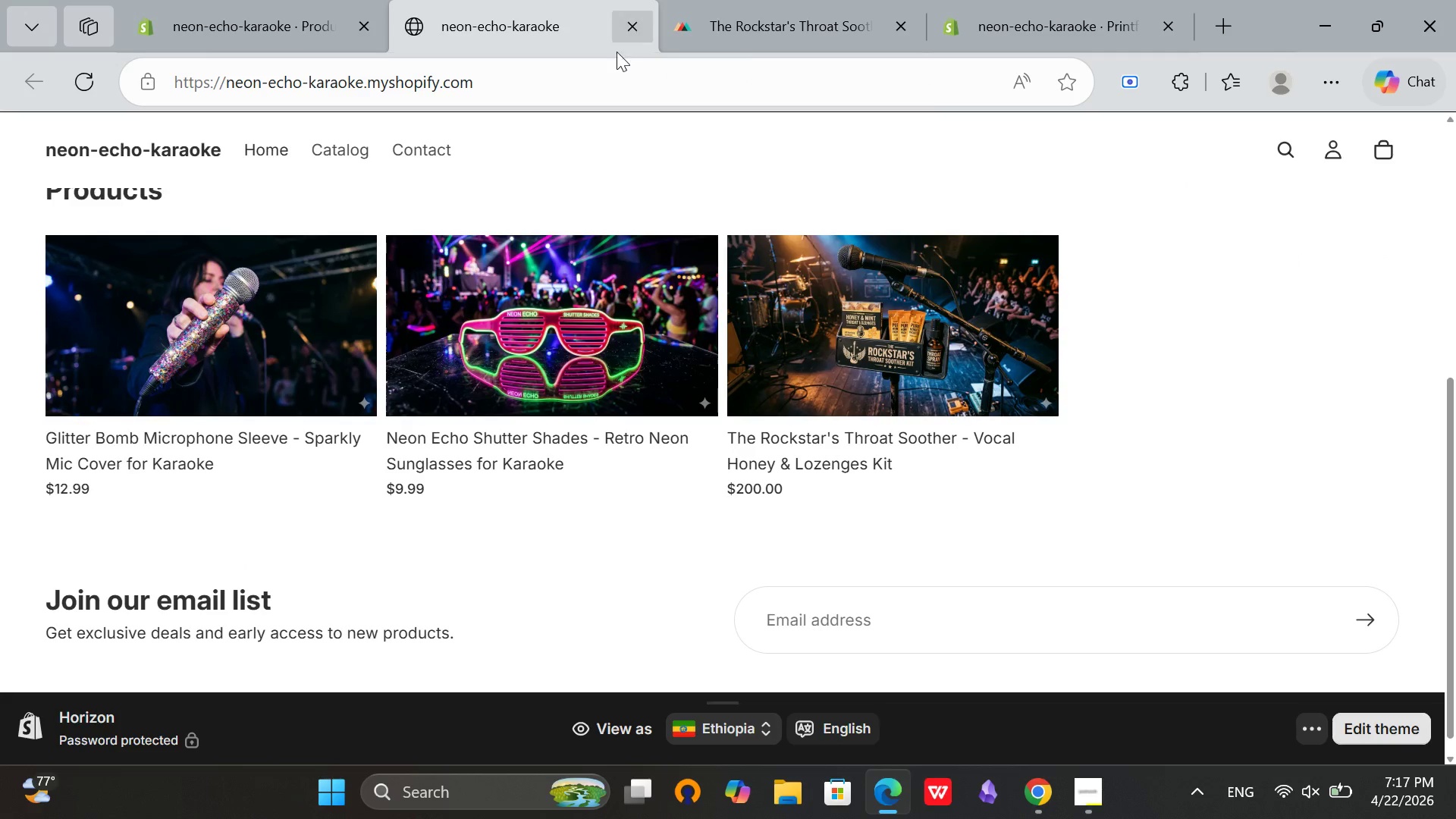 
scroll: coordinate [487, 228], scroll_direction: up, amount: 5.0
 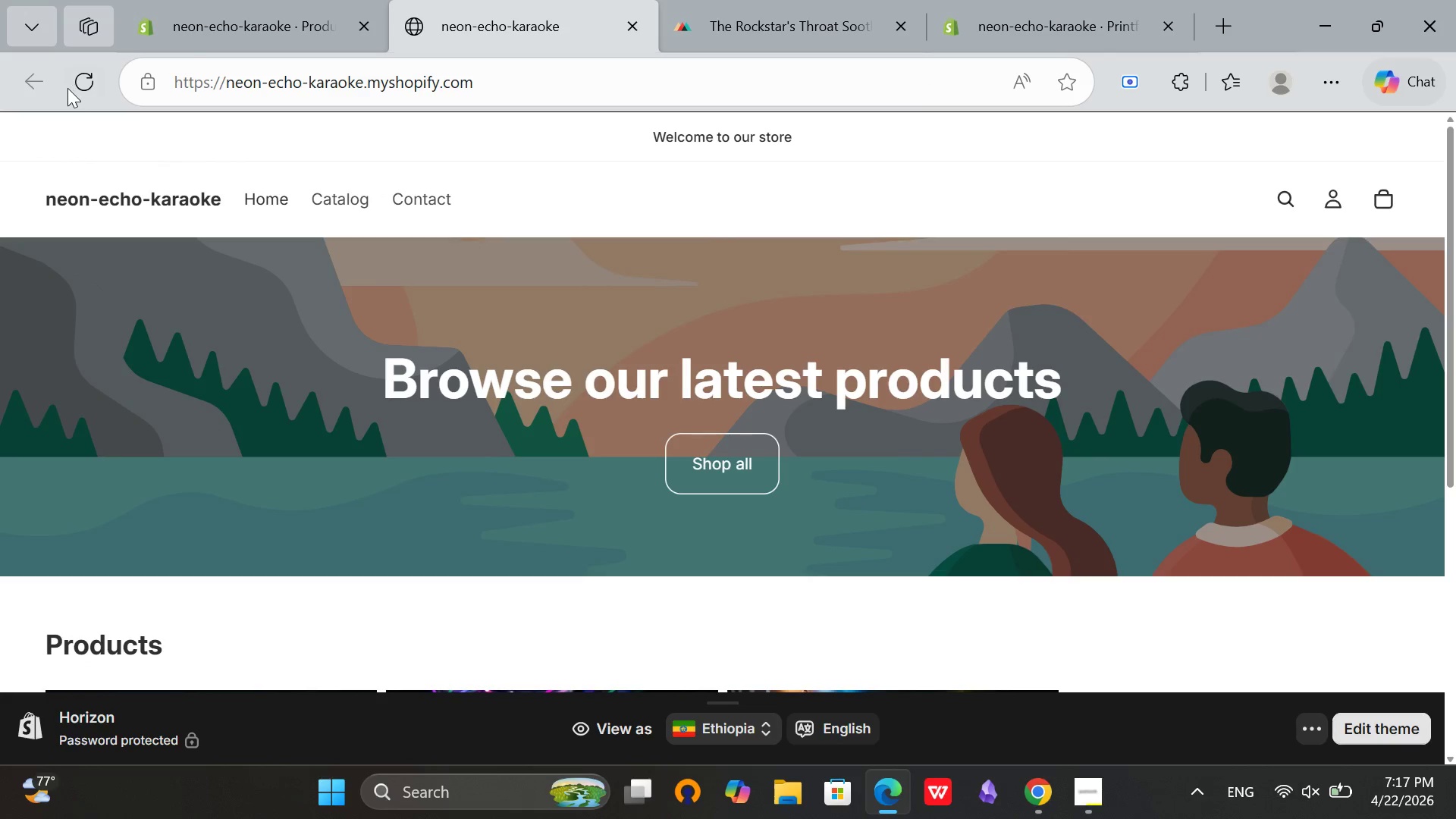 
left_click([67, 88])
 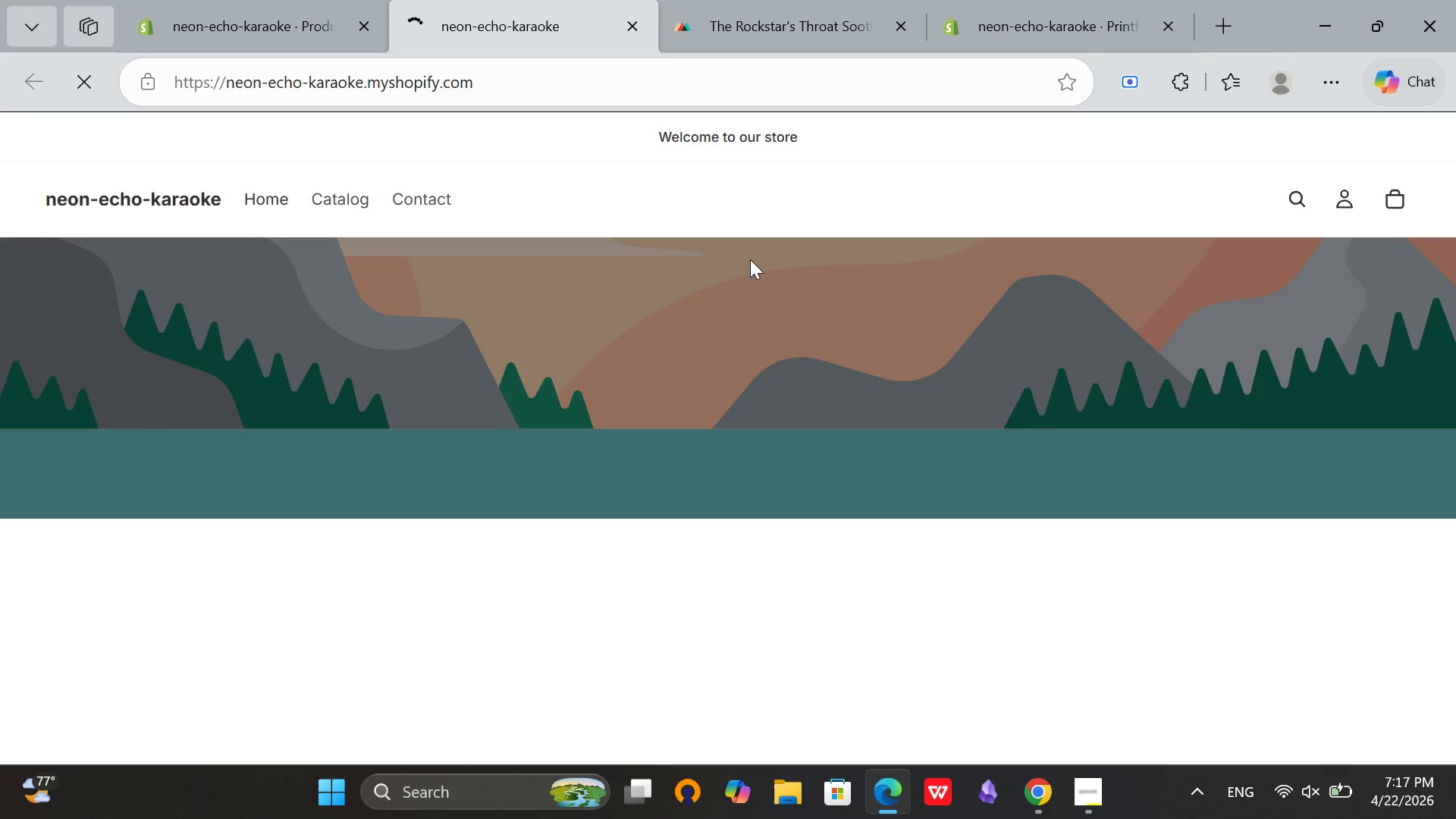 
scroll: coordinate [711, 422], scroll_direction: down, amount: 4.0
 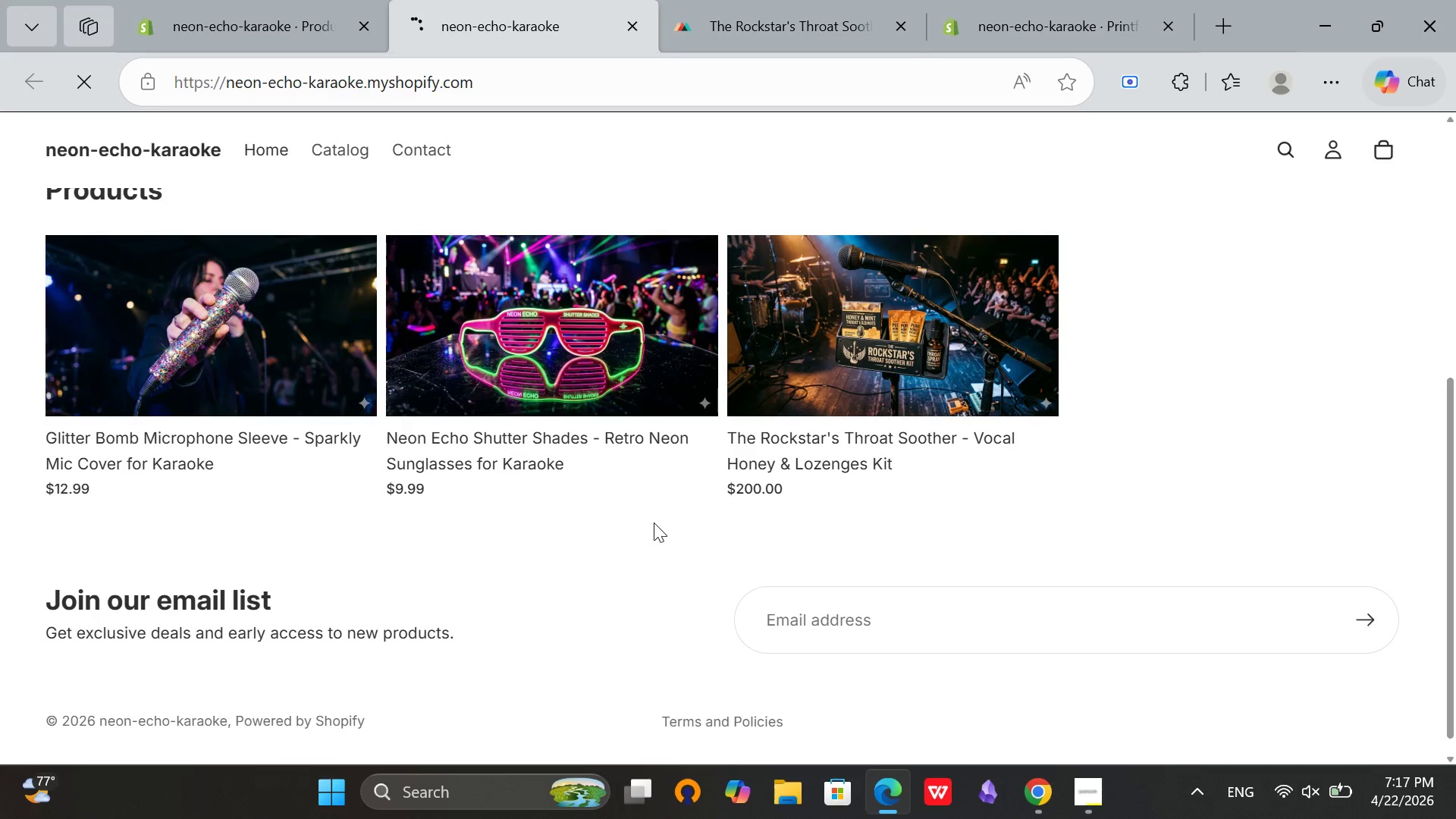 
scroll: coordinate [654, 522], scroll_direction: up, amount: 8.0
 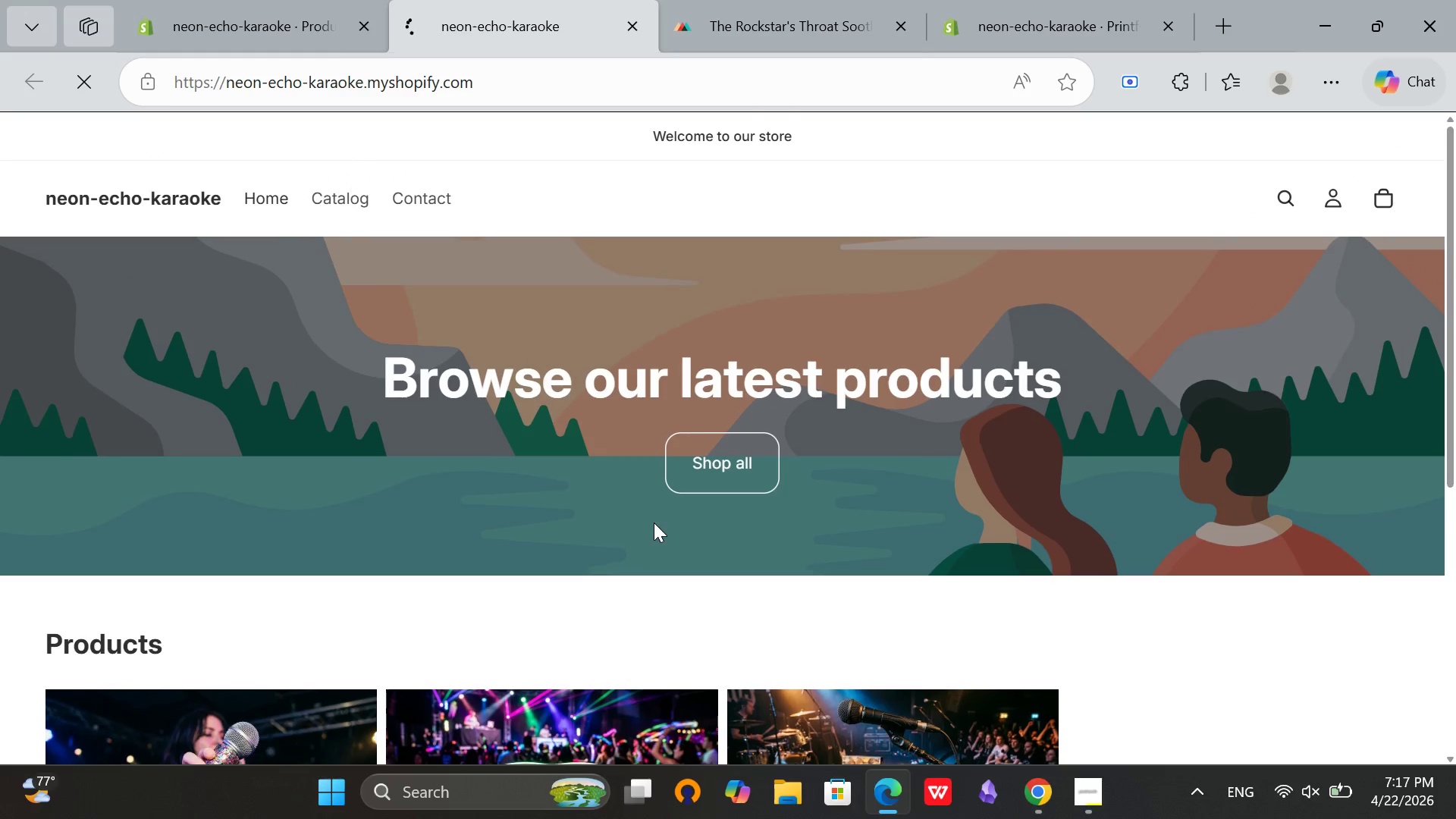 
scroll: coordinate [654, 522], scroll_direction: down, amount: 10.0
 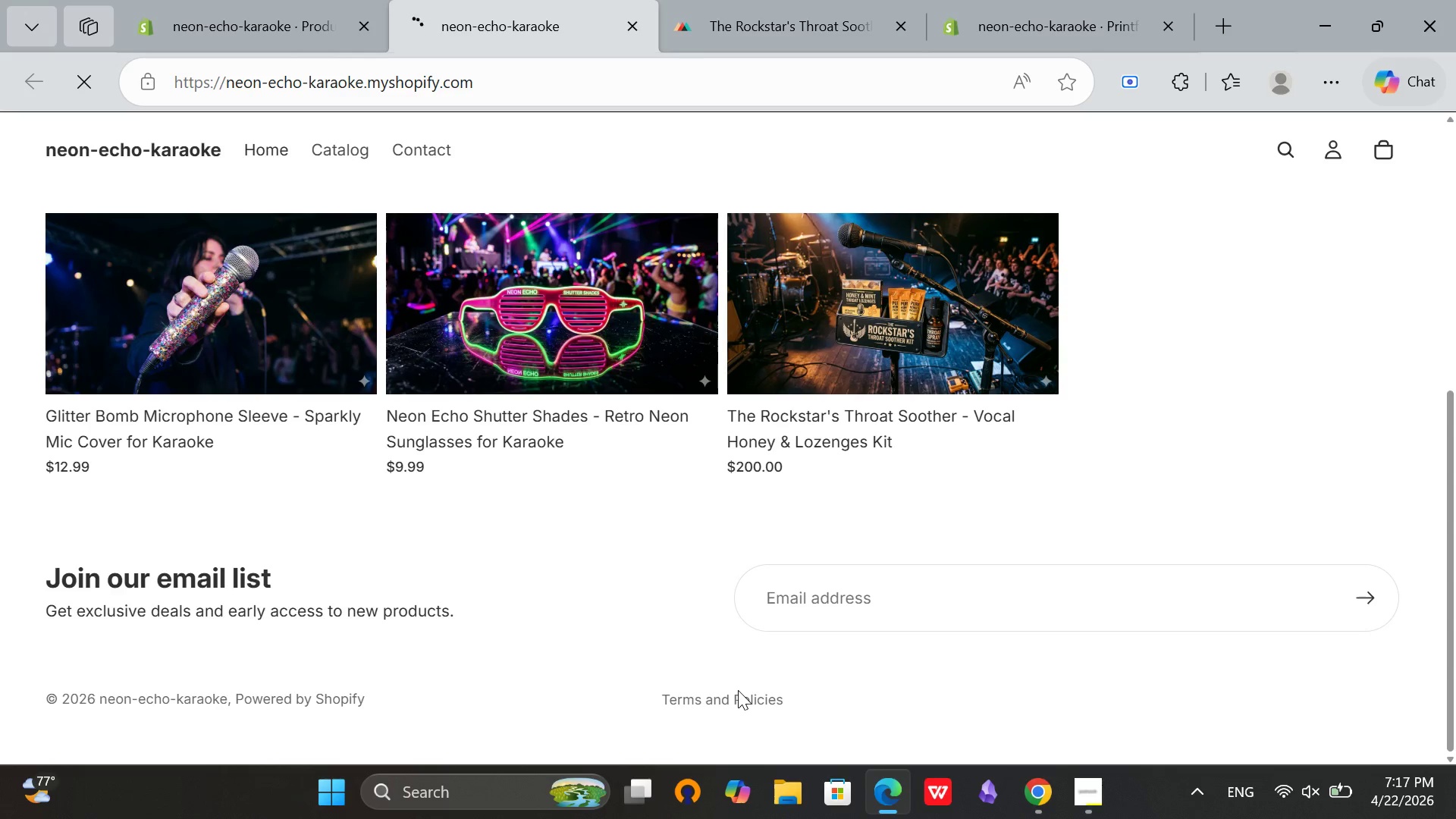 
scroll: coordinate [789, 458], scroll_direction: up, amount: 18.0
 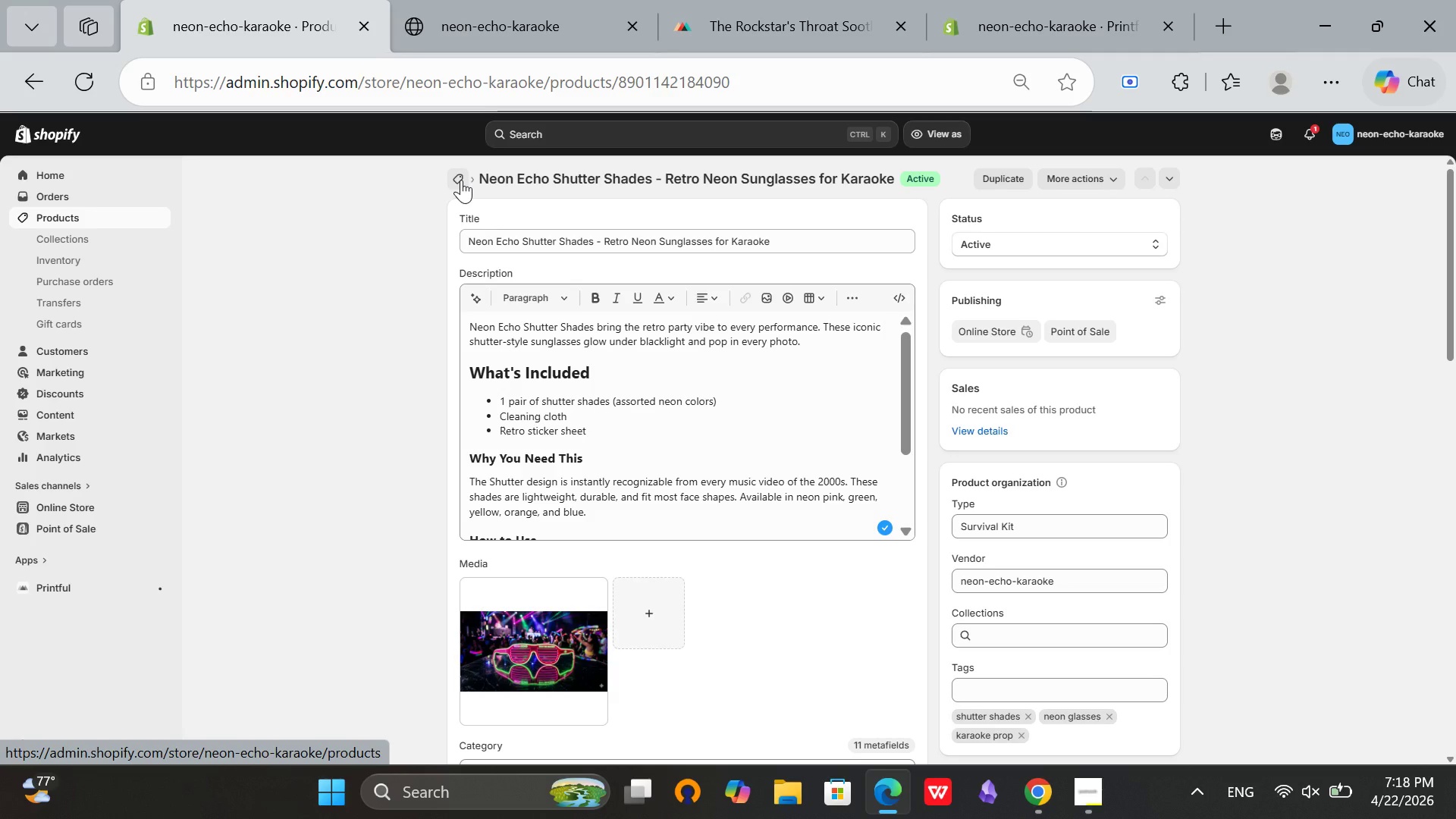 
wait(31.08)
 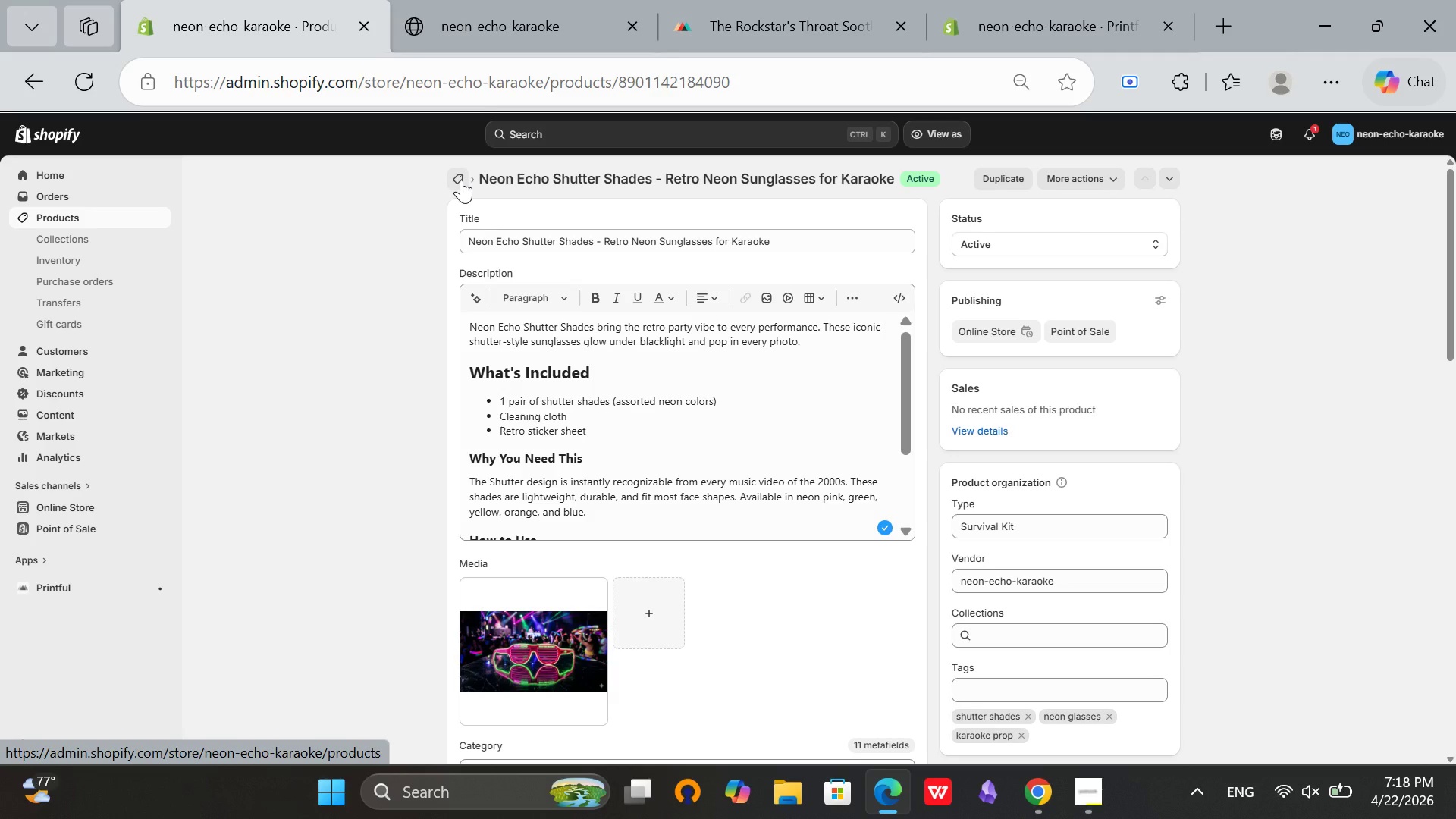 
left_click([36, 749])
 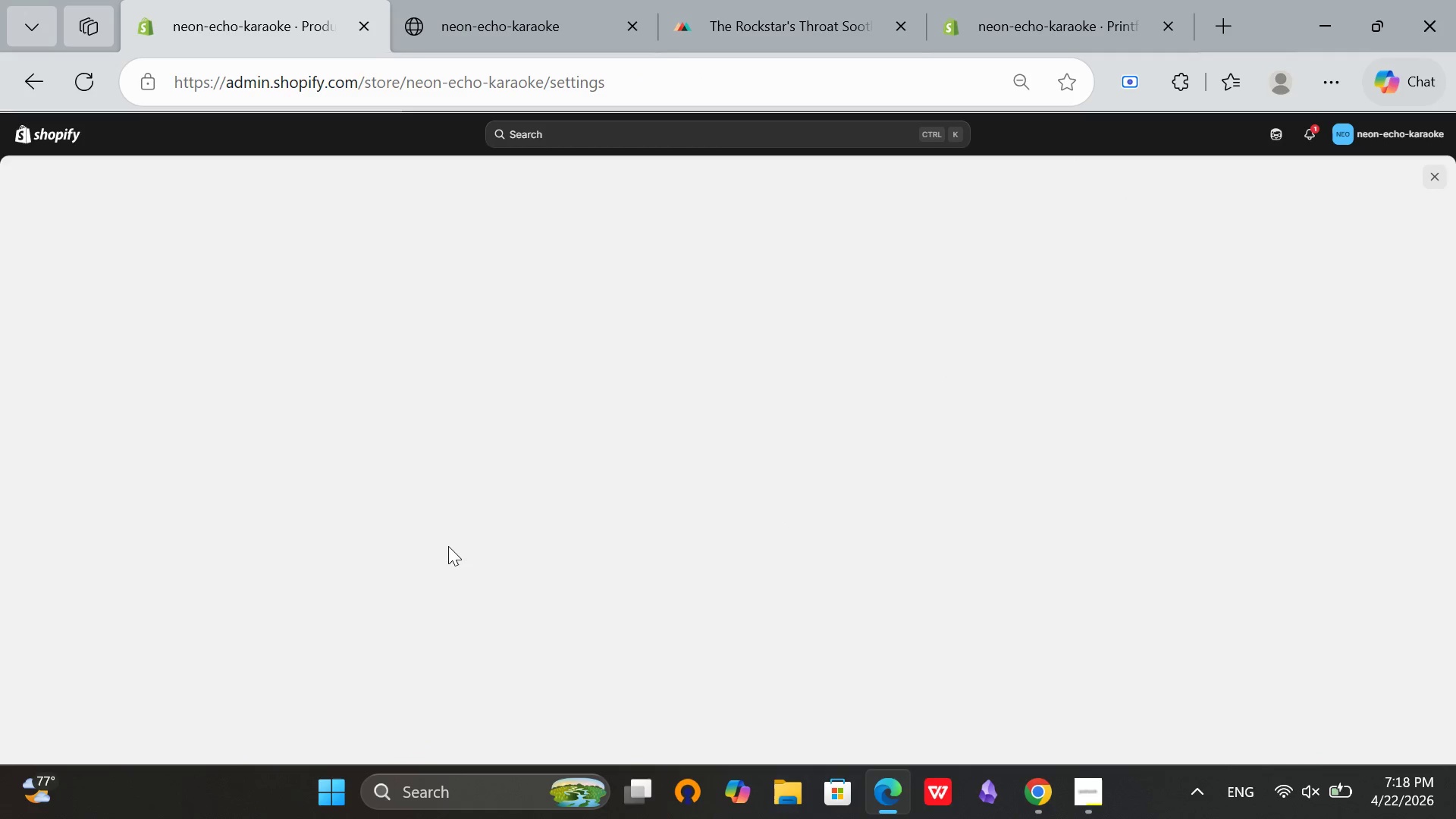 
mouse_move([485, 525])
 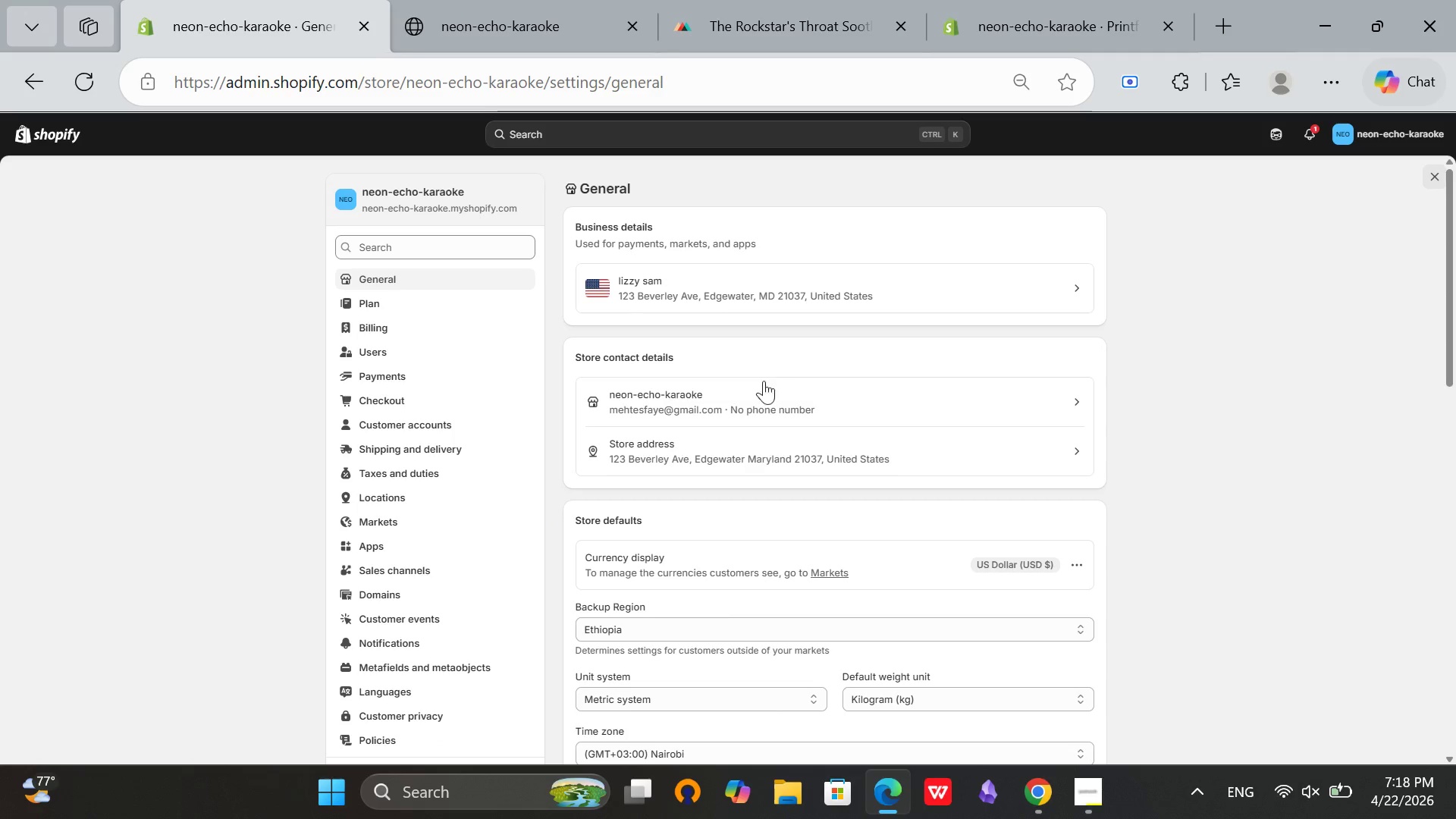 
scroll: coordinate [1117, 510], scroll_direction: down, amount: 2.0
 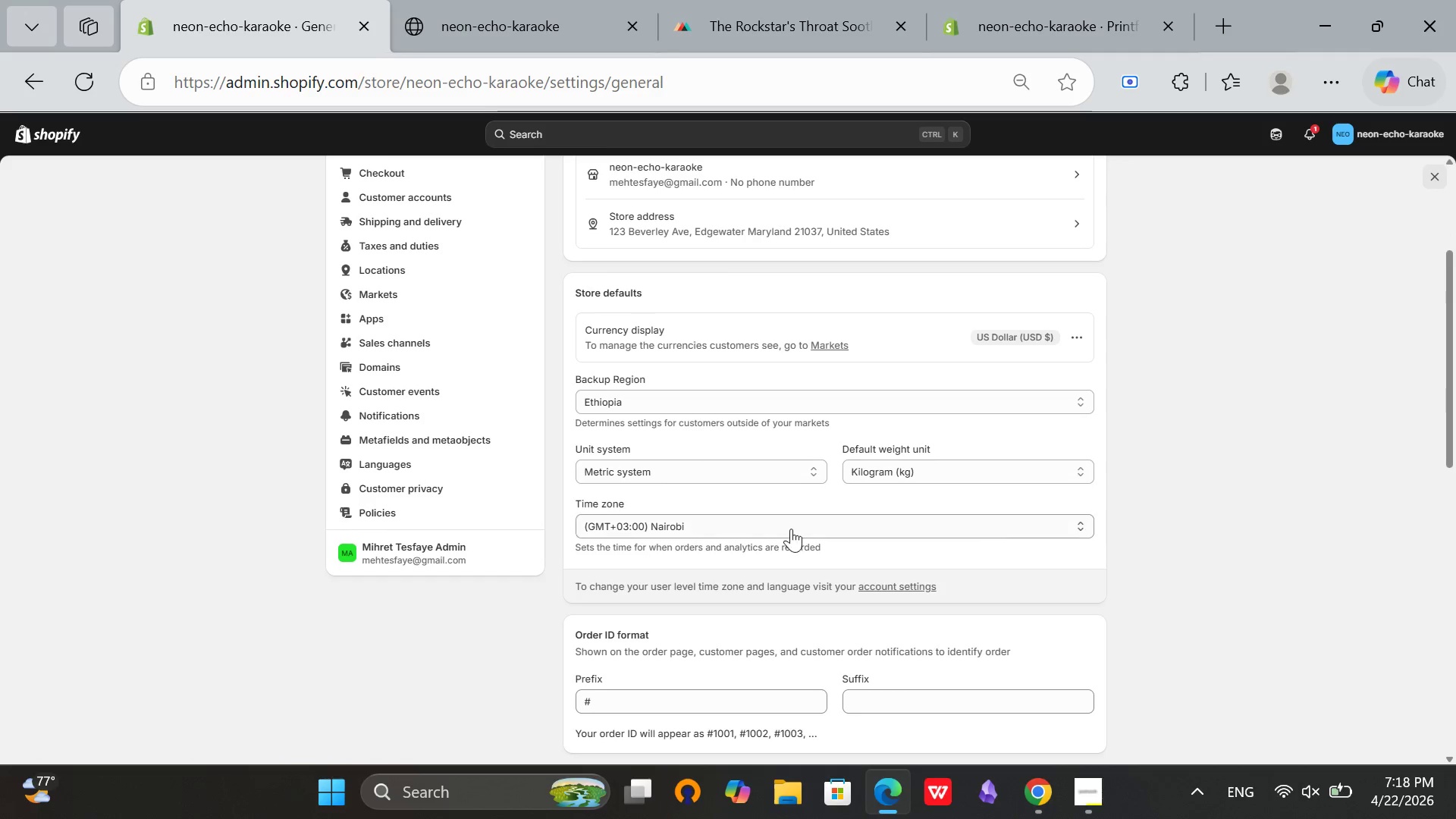 
scroll: coordinate [789, 529], scroll_direction: up, amount: 3.0
 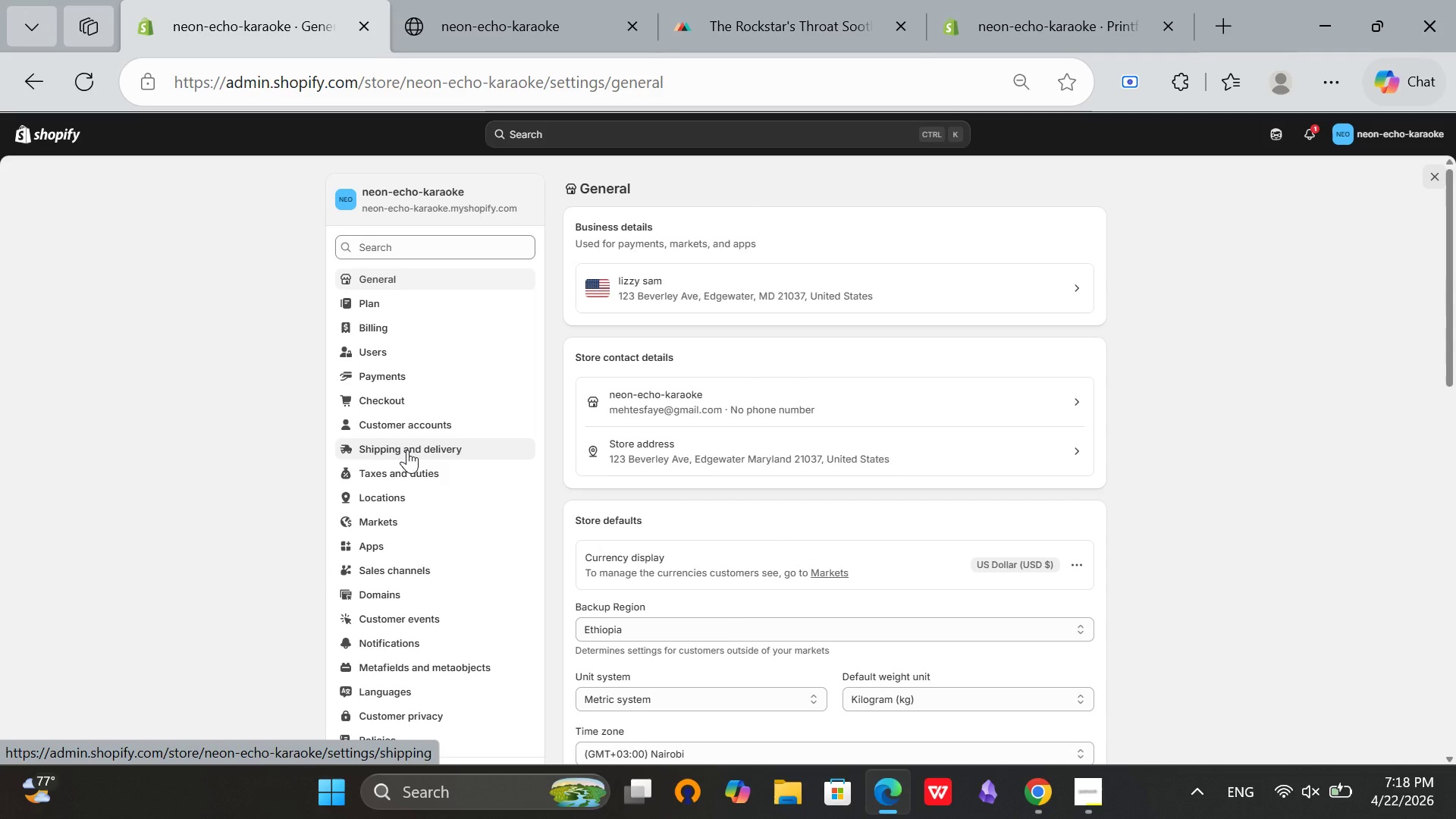 
left_click([407, 450])
 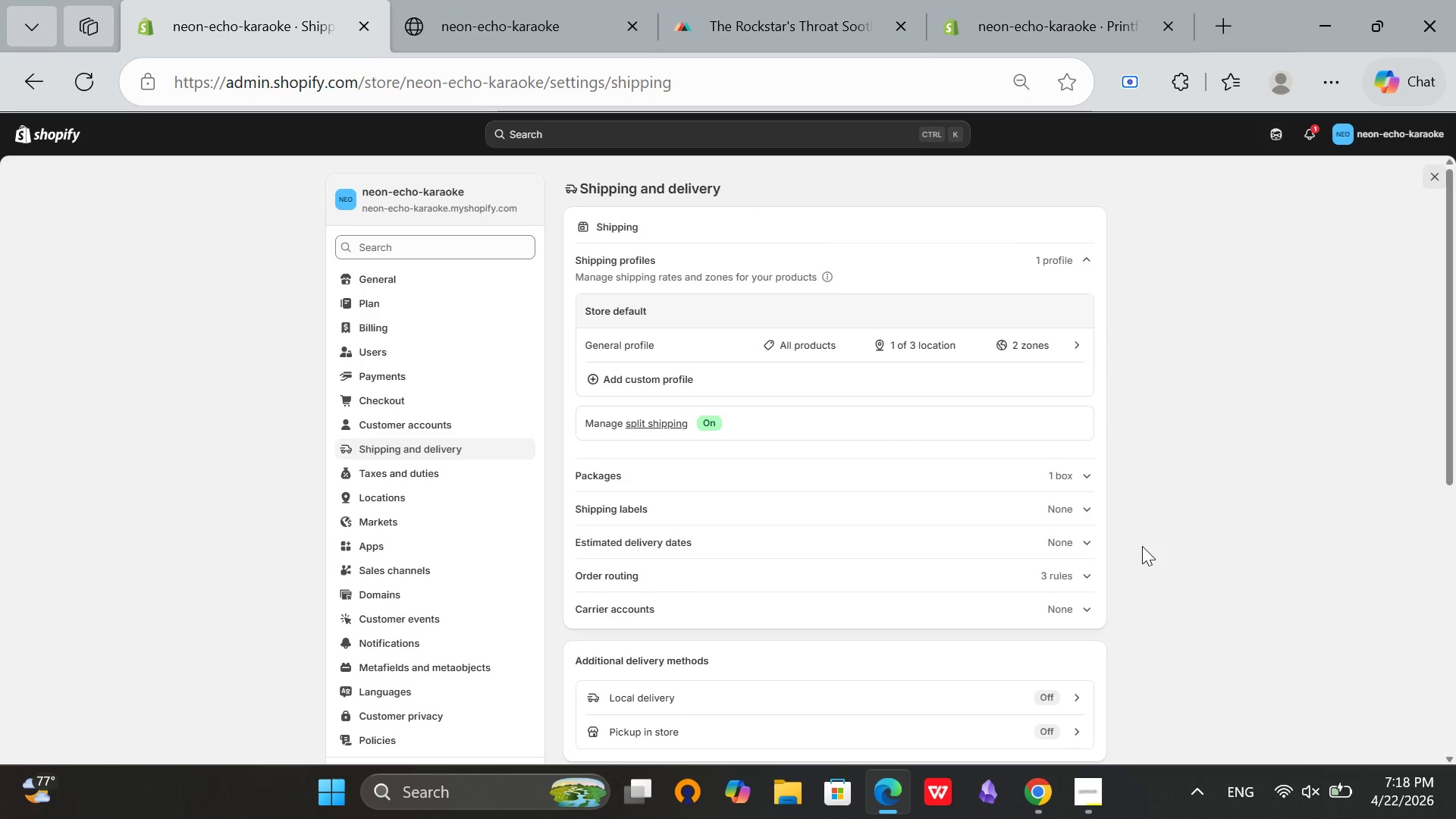 
scroll: coordinate [1142, 546], scroll_direction: down, amount: 3.0
 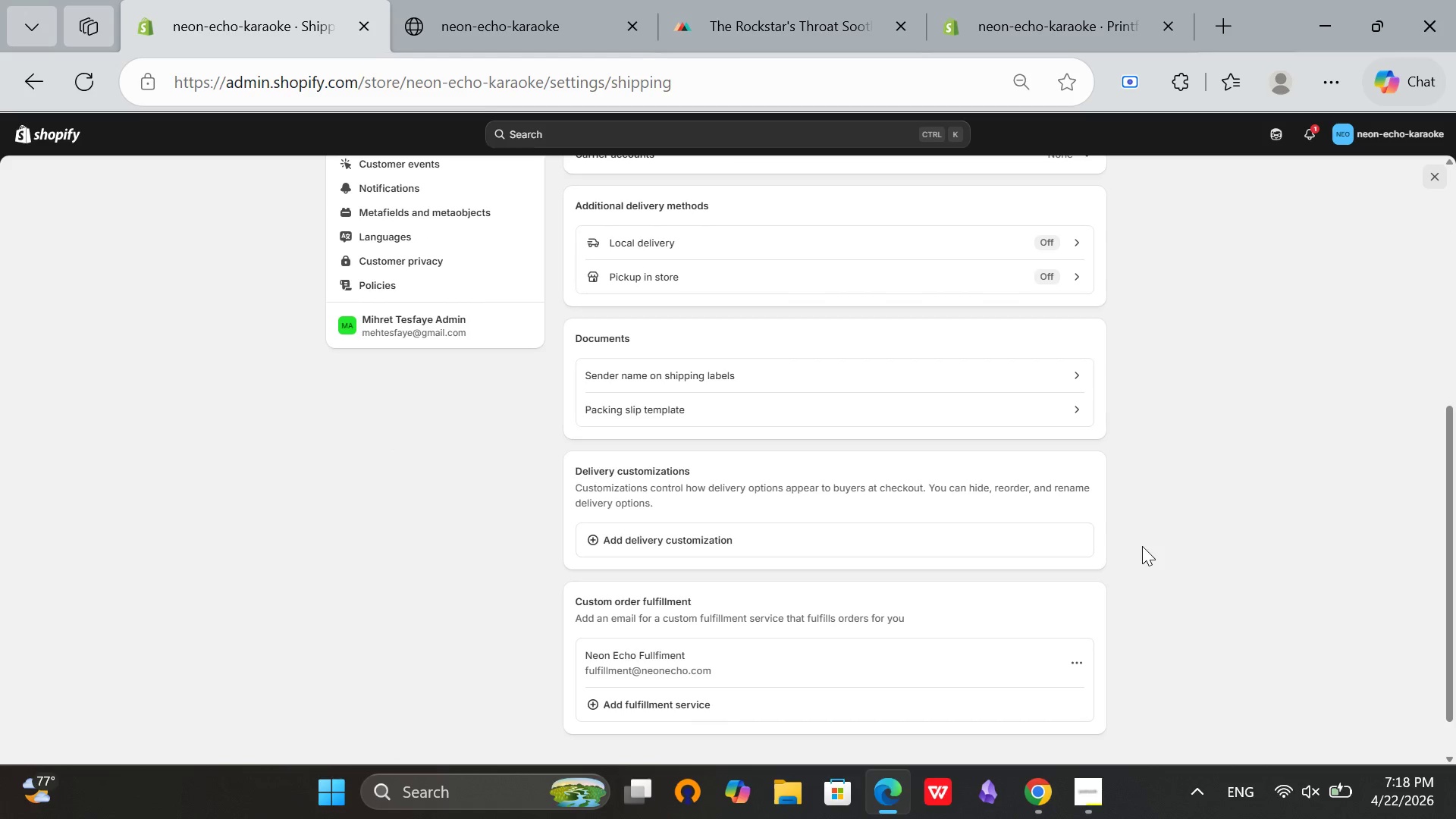 
scroll: coordinate [815, 479], scroll_direction: up, amount: 8.0
 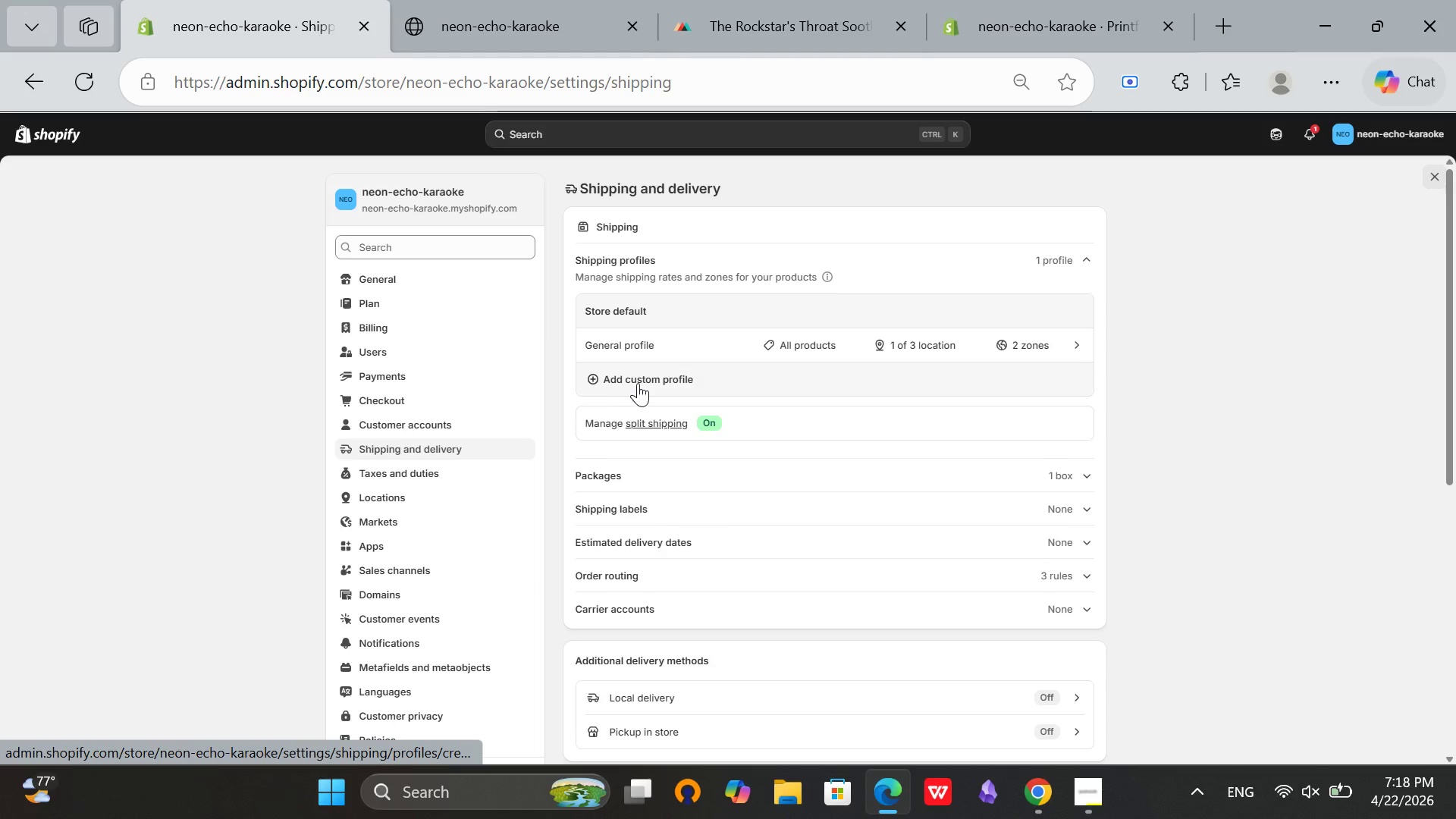 
left_click([638, 383])
 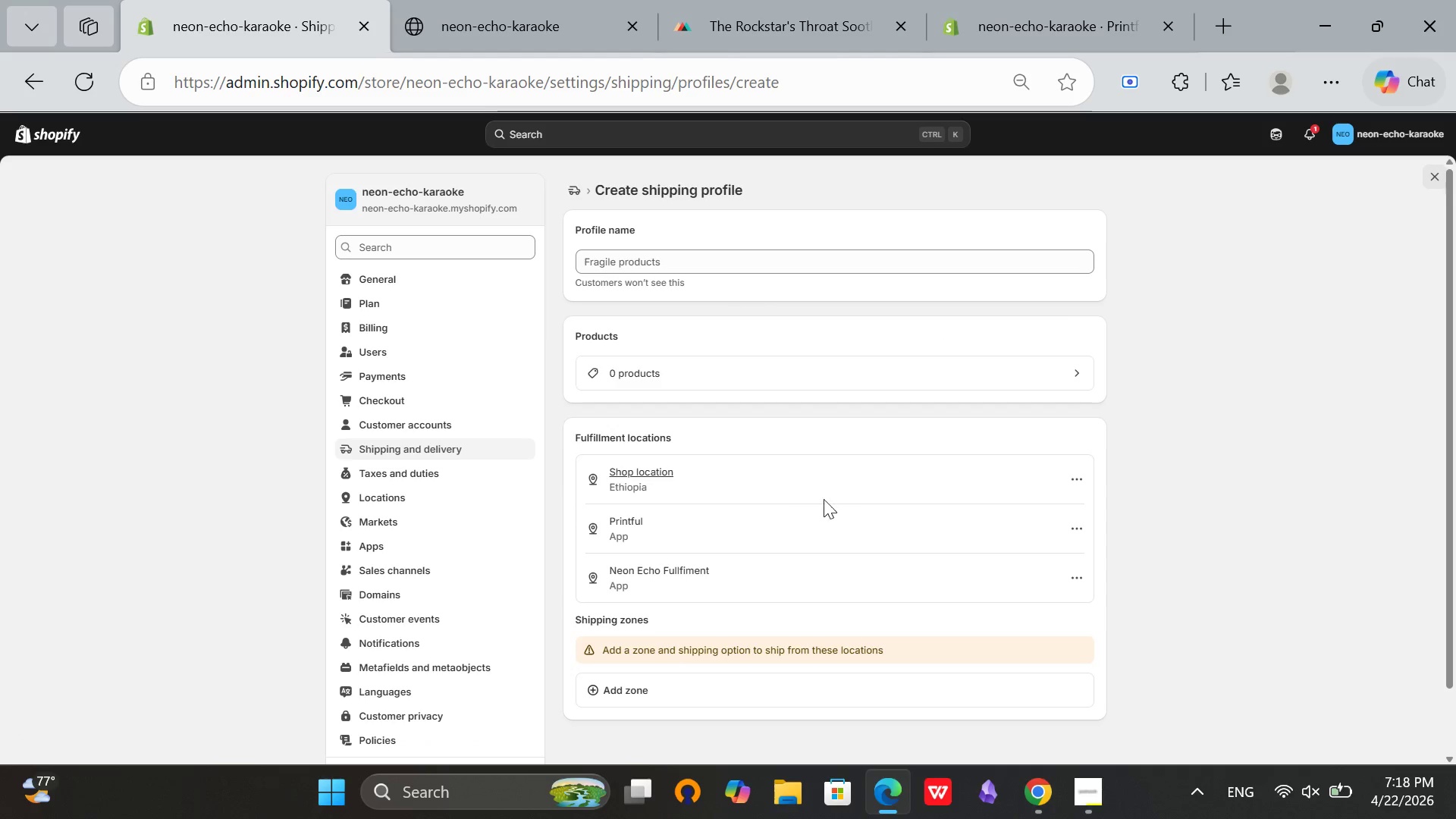 
scroll: coordinate [746, 526], scroll_direction: down, amount: 2.0
 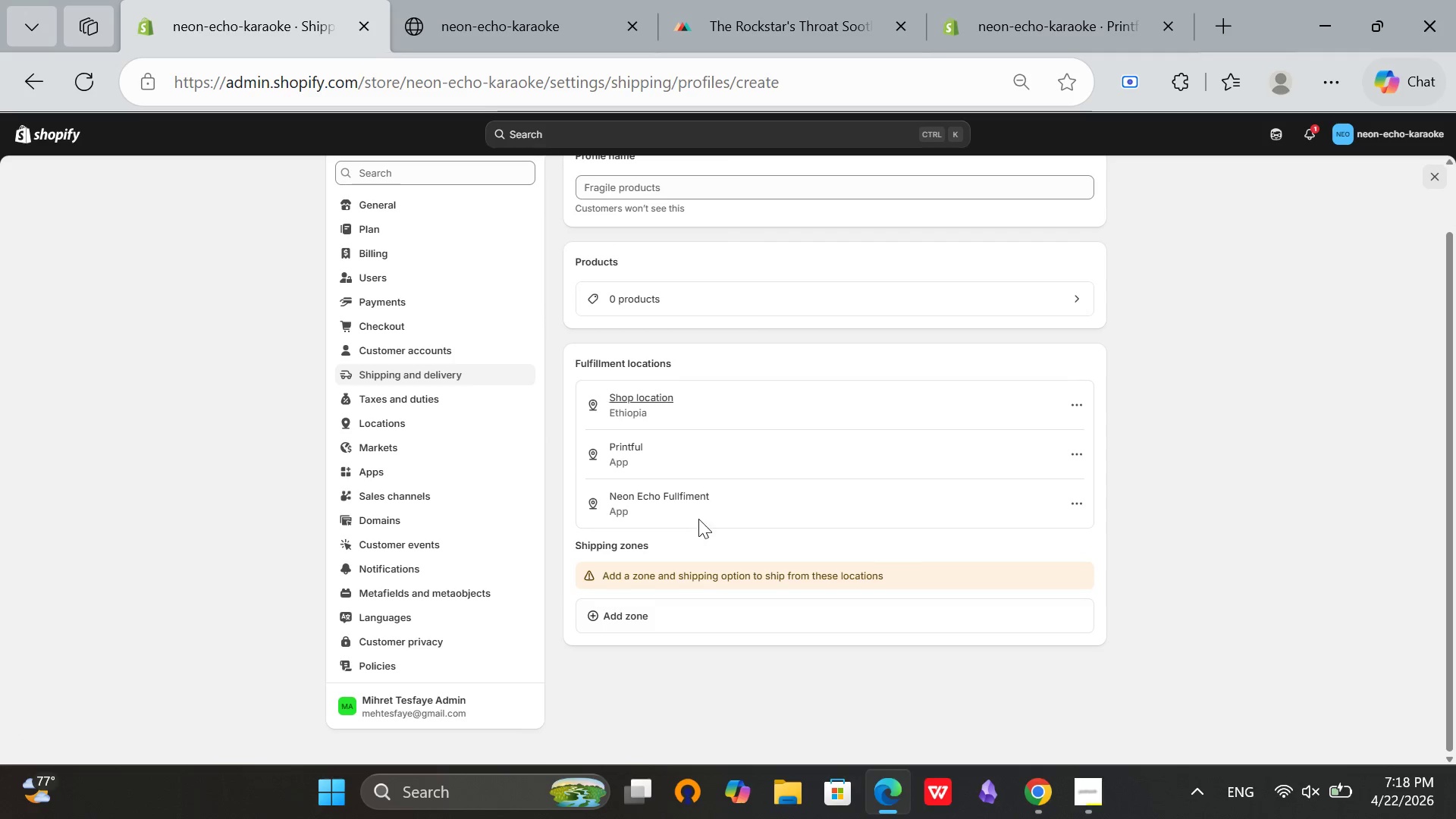 
scroll: coordinate [698, 519], scroll_direction: up, amount: 3.0
 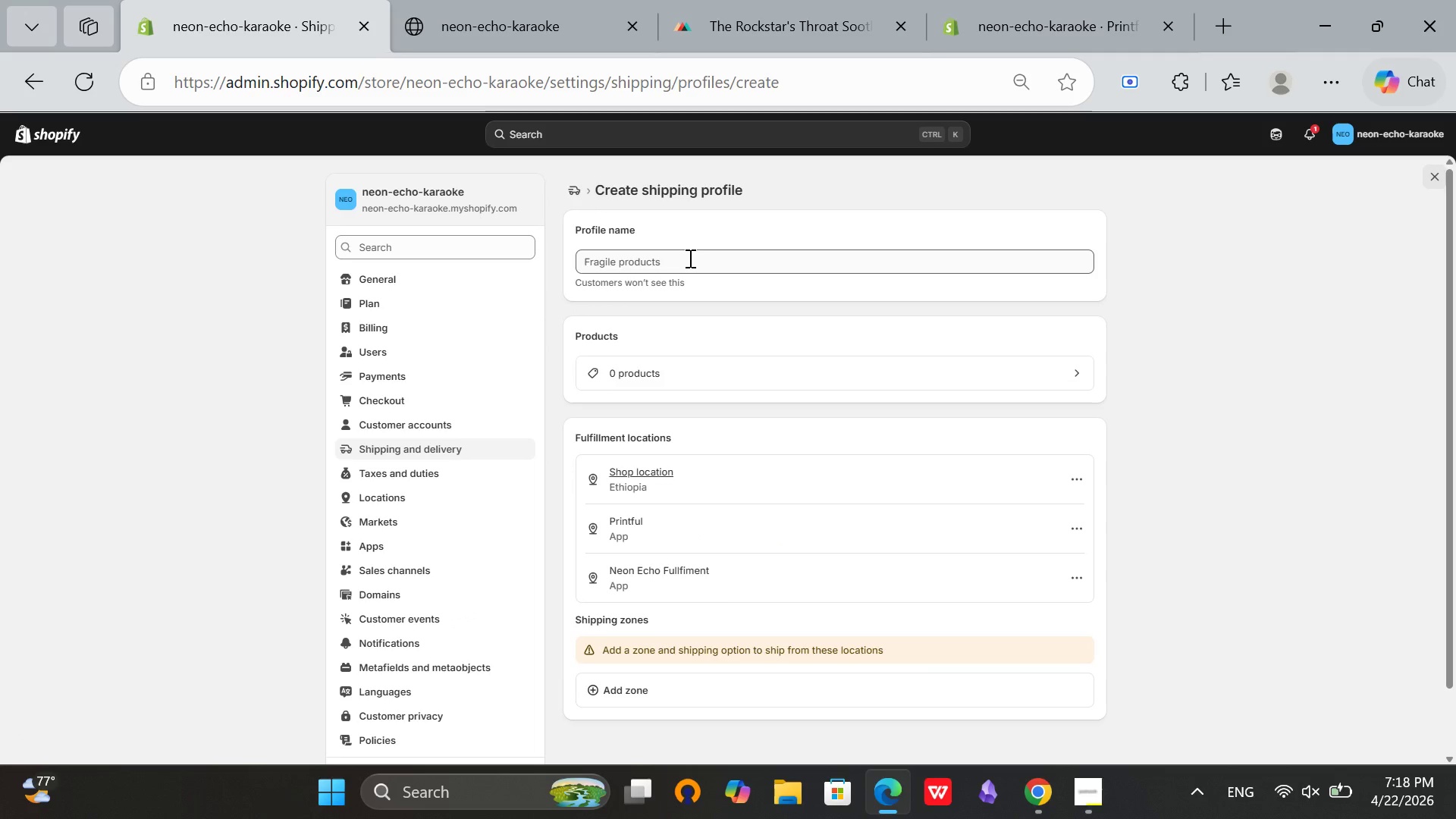 
left_click([689, 258])
 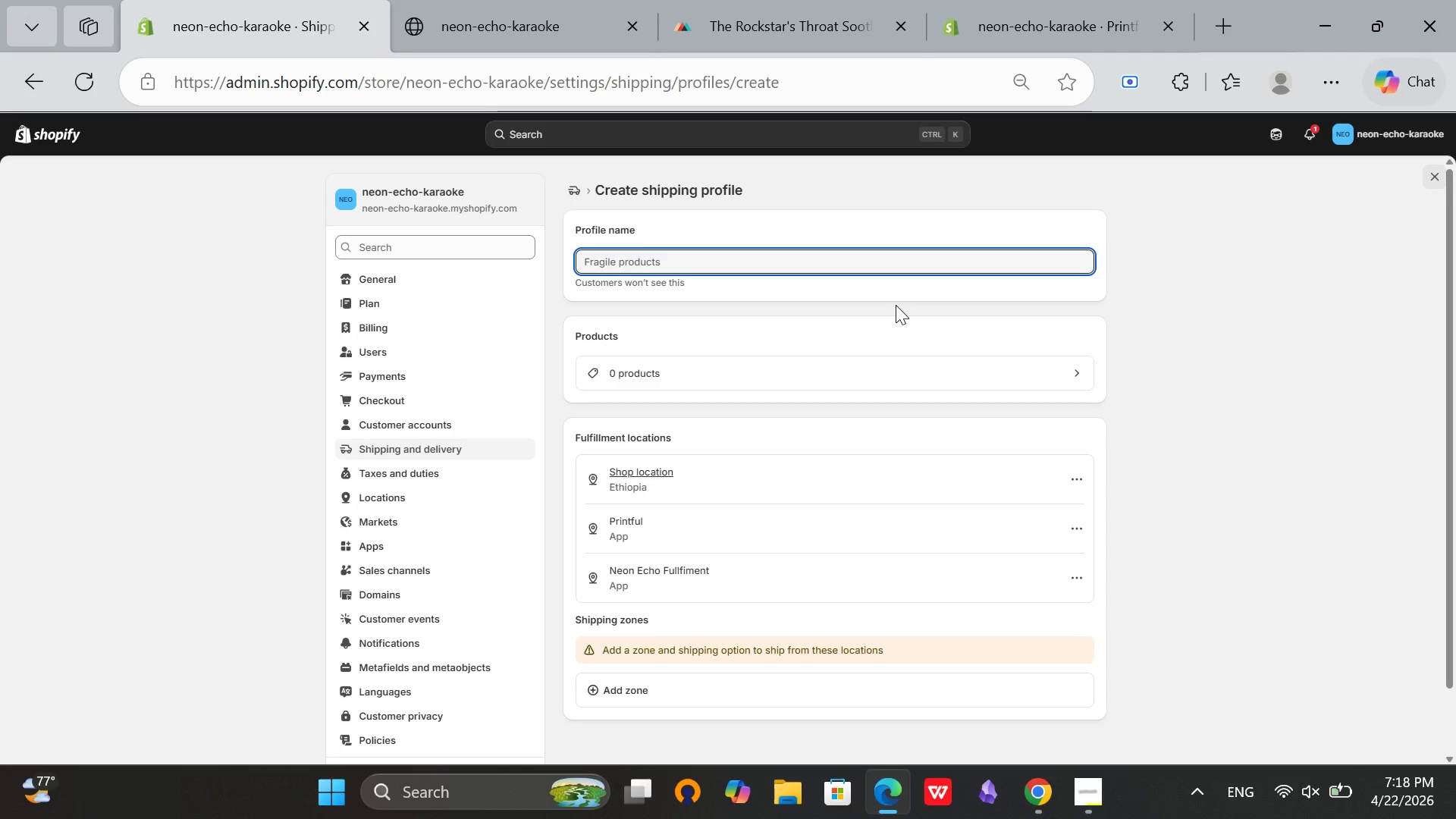 
type(Kra)
key(Backspace)
key(Backspace)
type(araoke Survival Kits)
 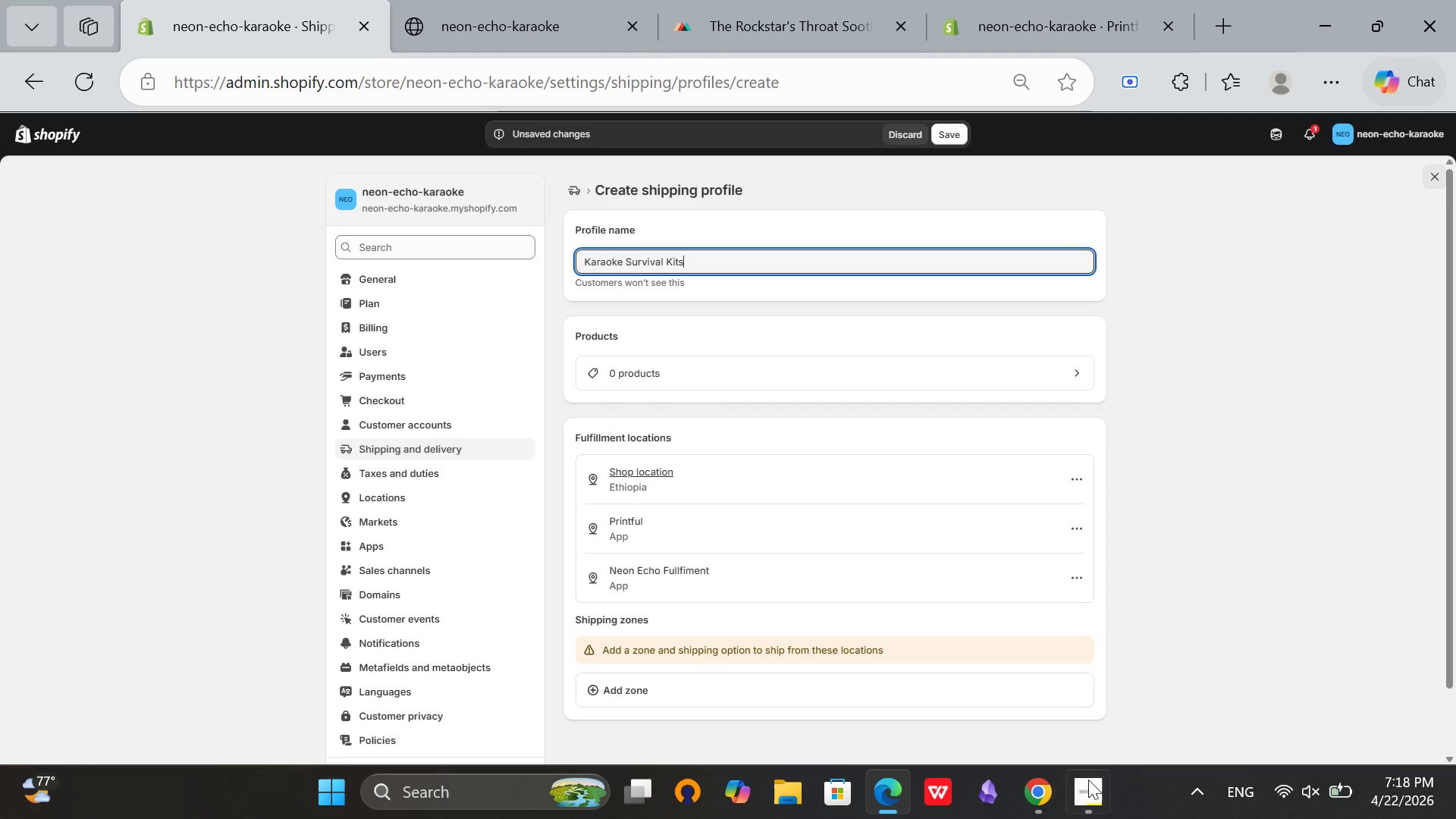 
left_click([1087, 797])